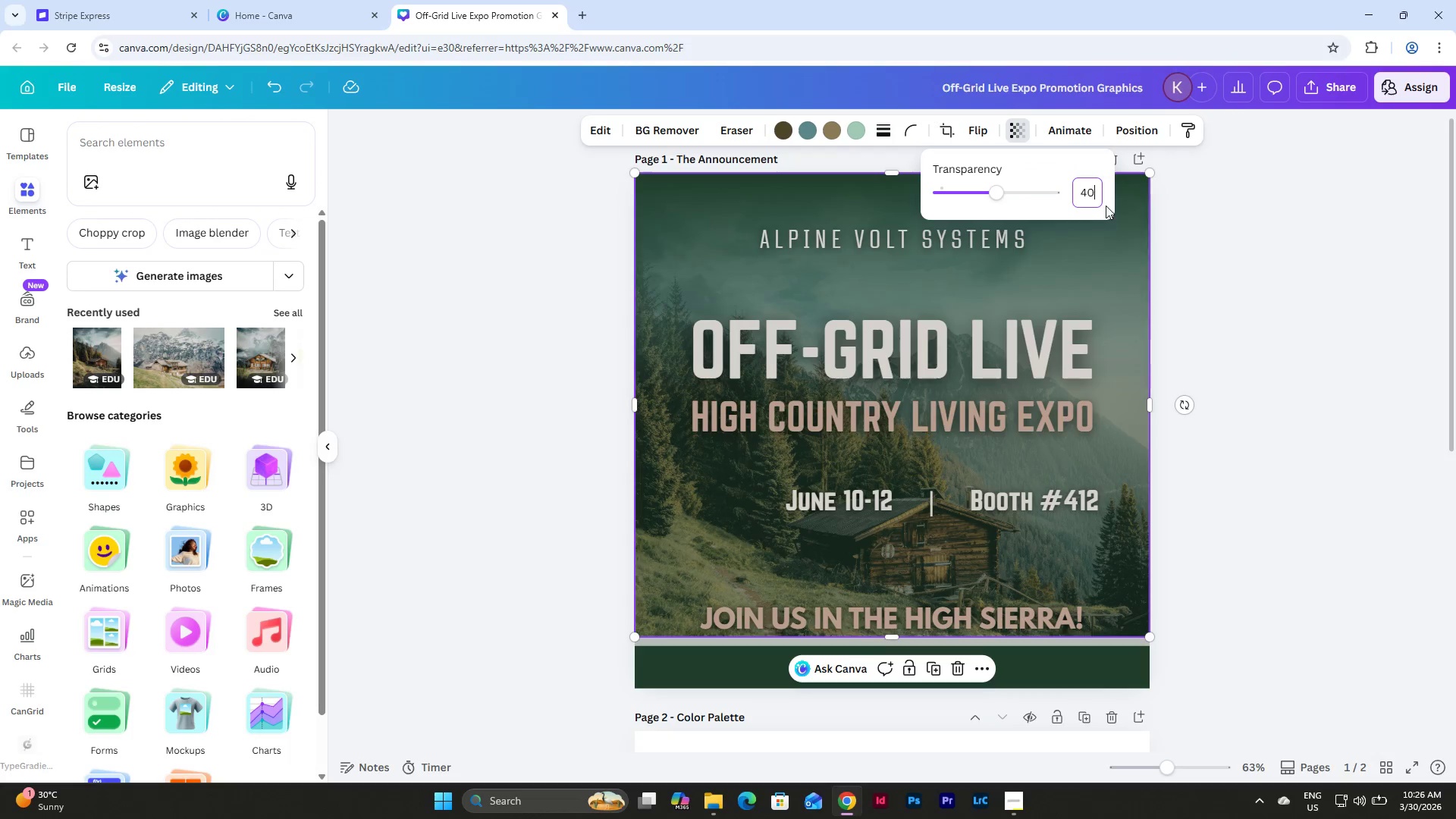 
key(Numpad0)
 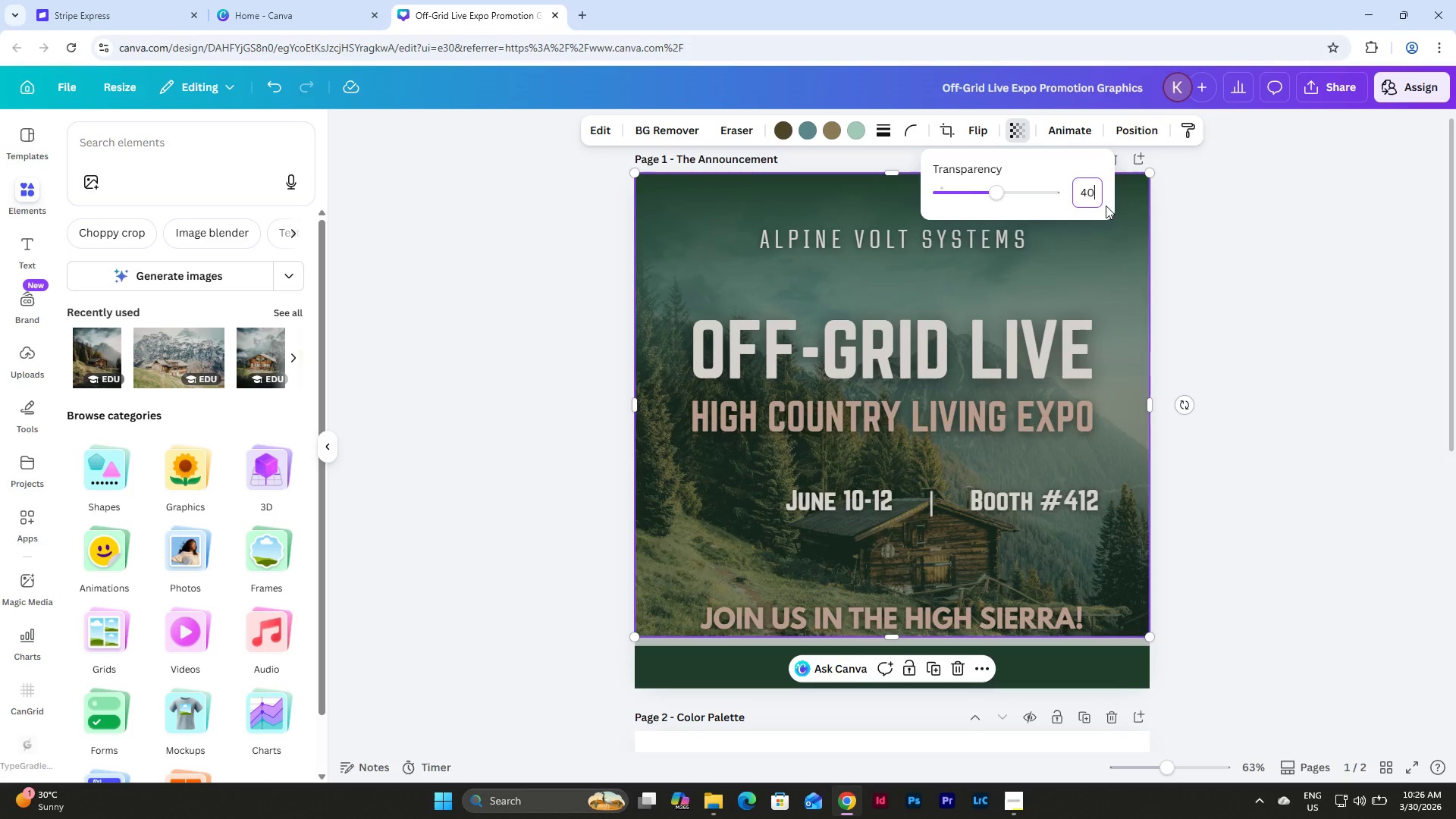 
key(NumpadEnter)
 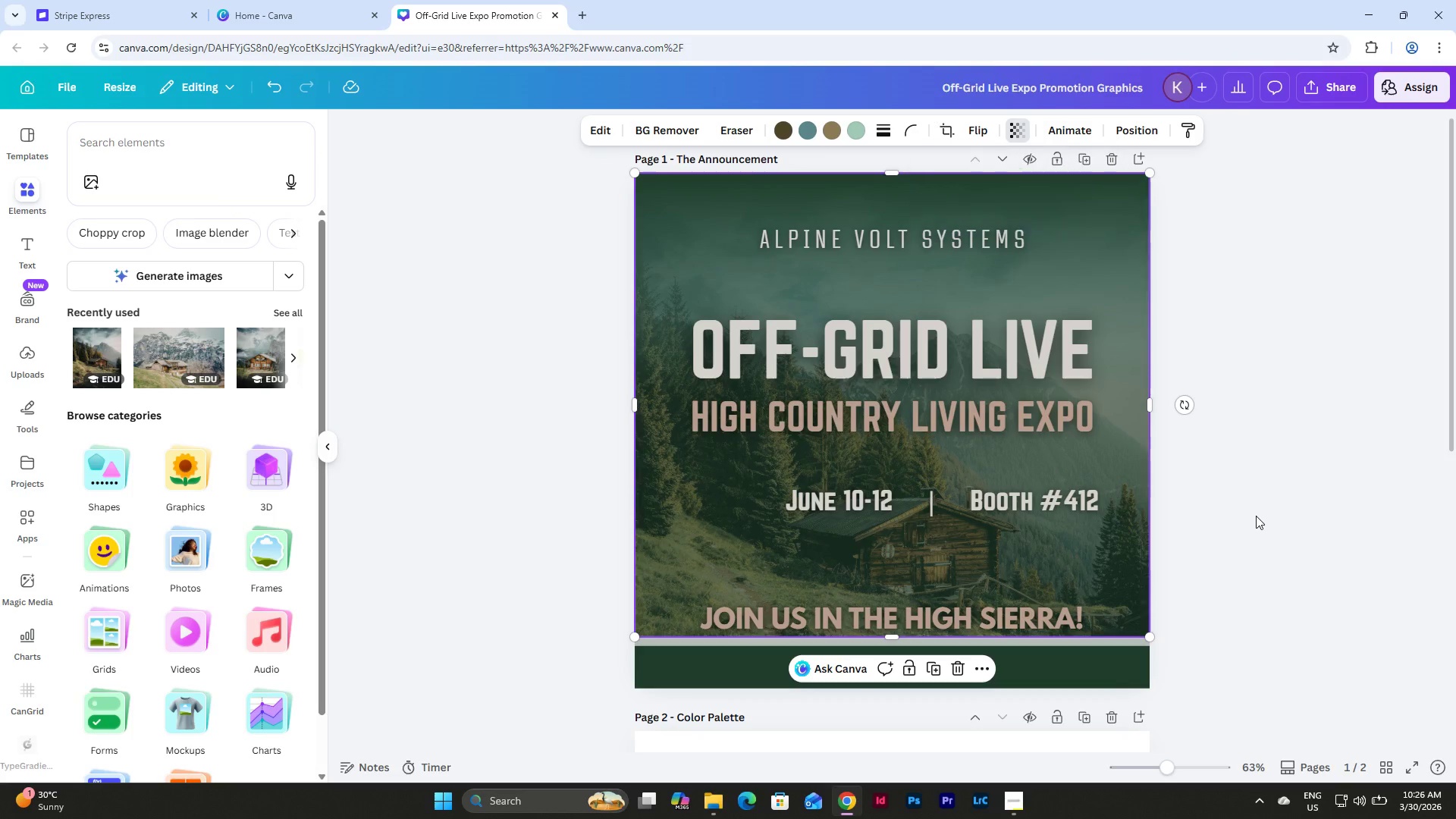 
double_click([1256, 516])
 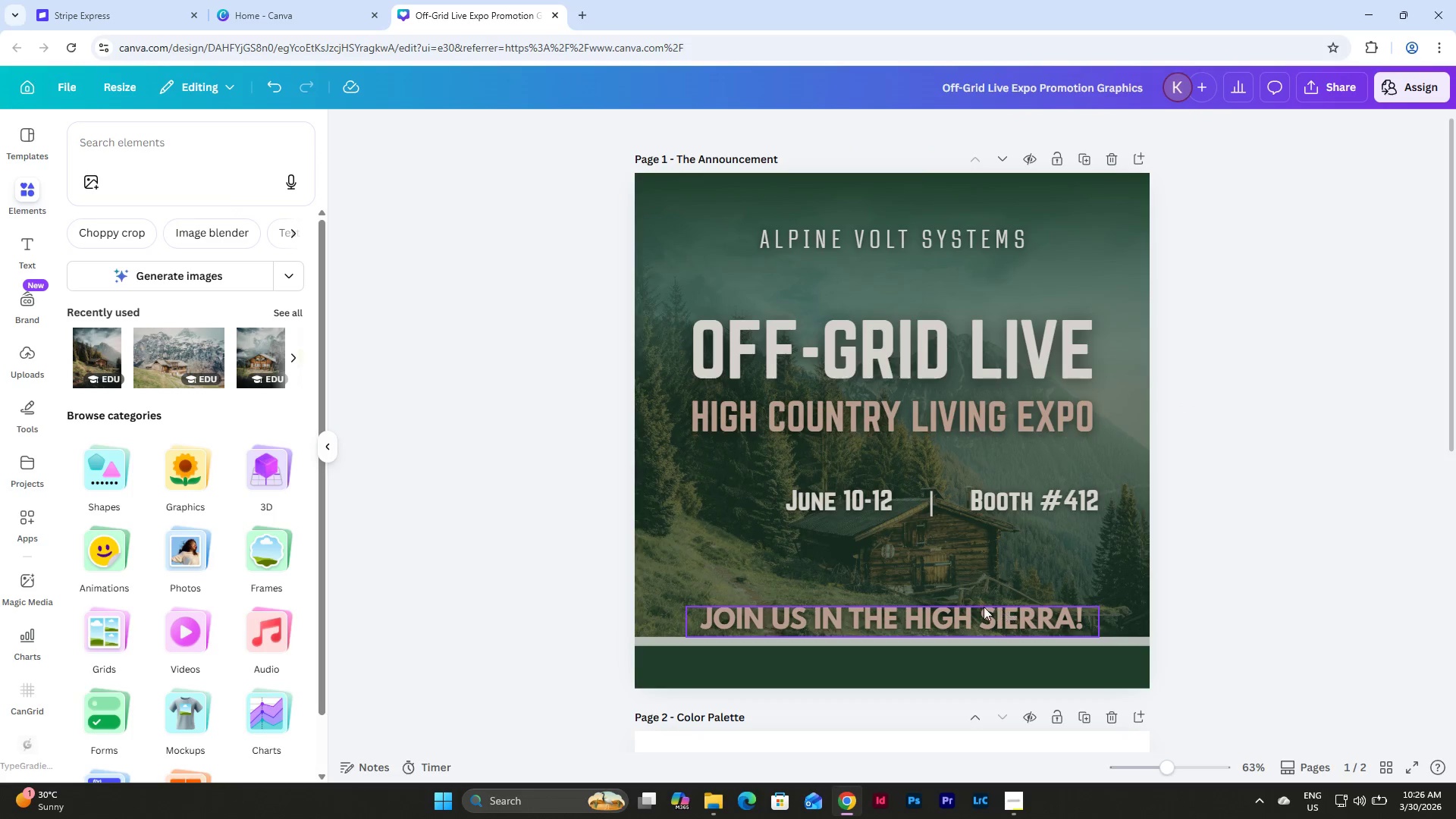 
left_click_drag(start_coordinate=[948, 611], to_coordinate=[952, 610])
 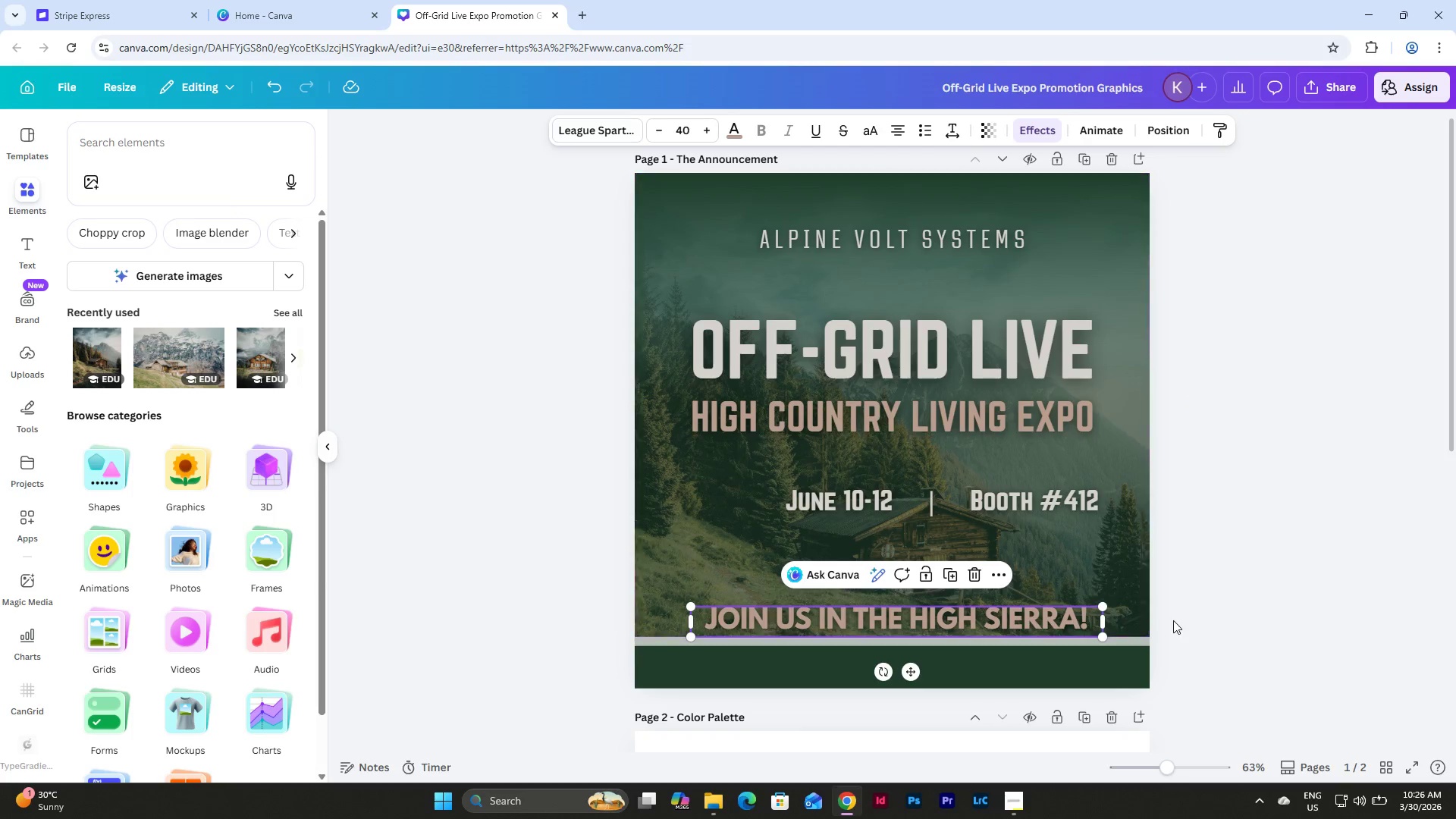 
left_click([1173, 620])
 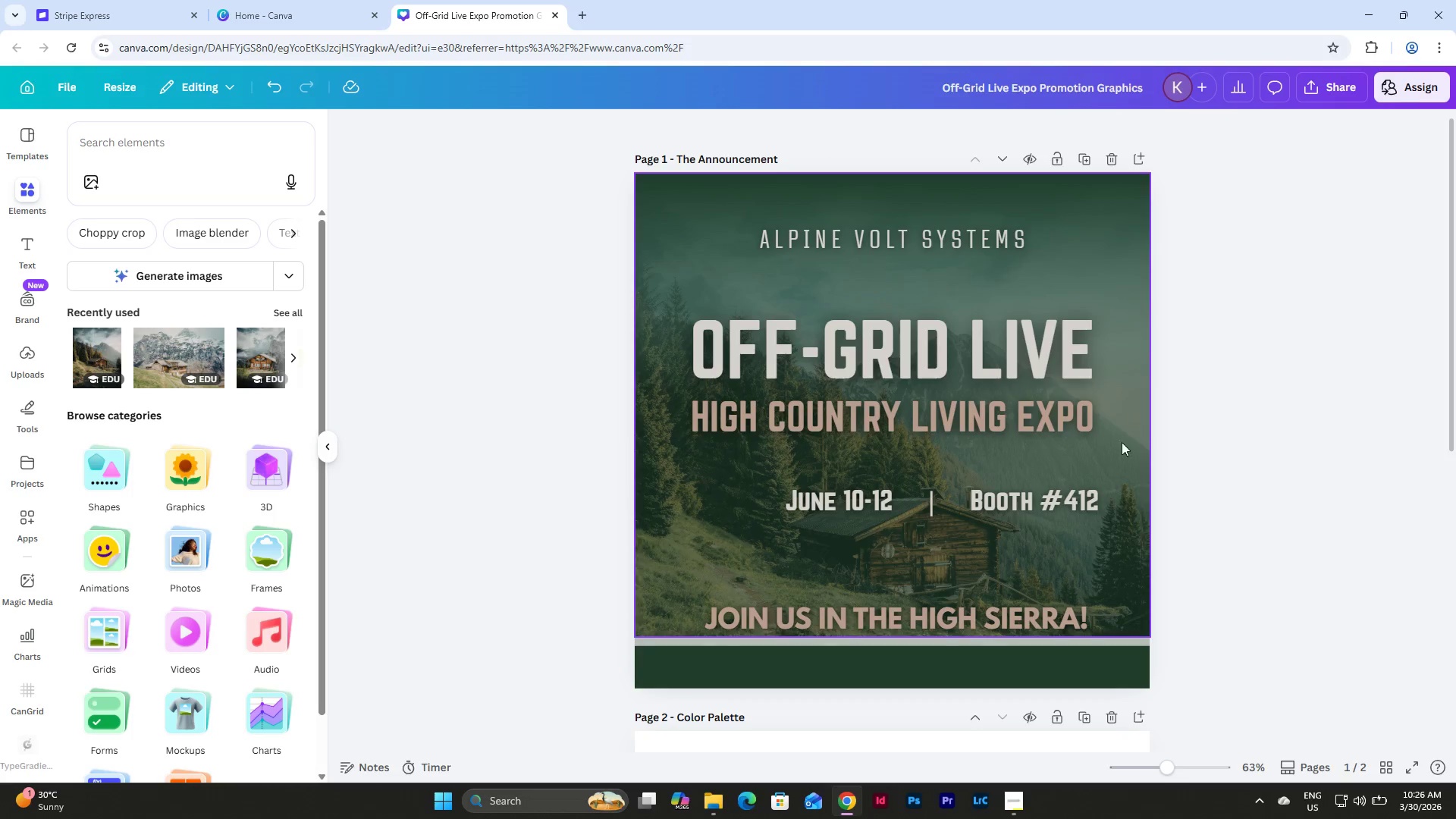 
left_click([951, 238])
 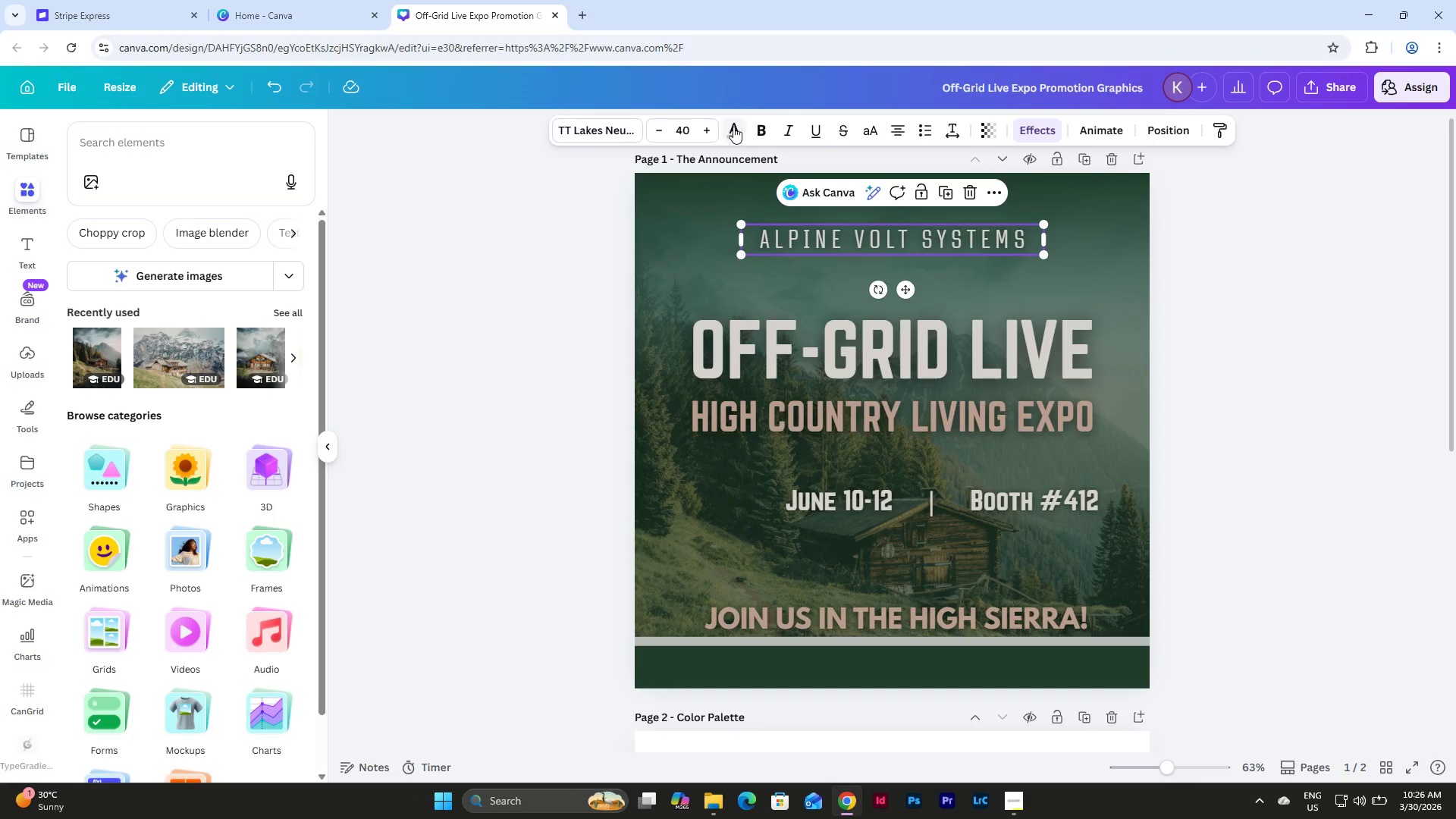 
left_click([733, 127])
 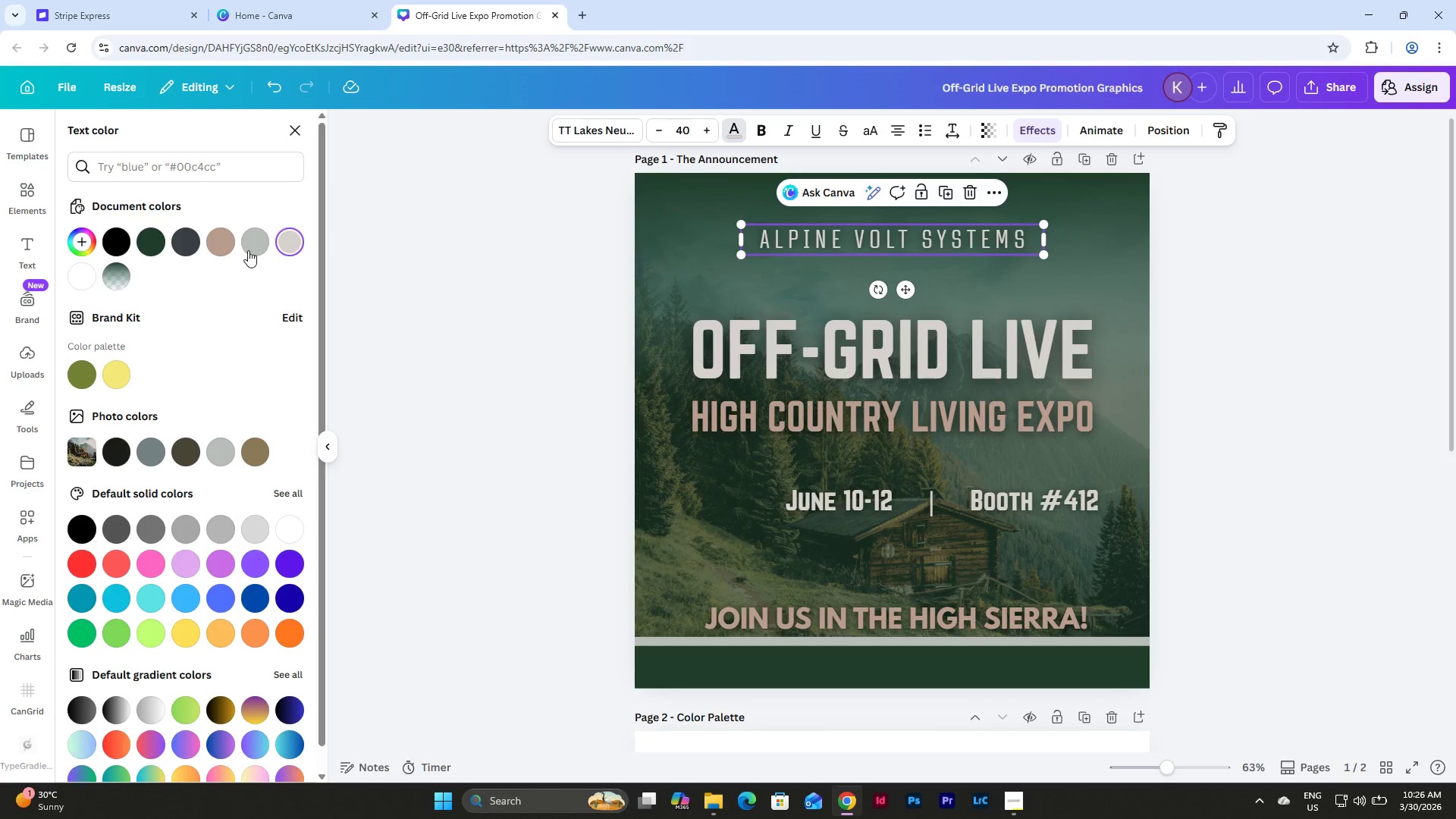 
left_click([220, 243])
 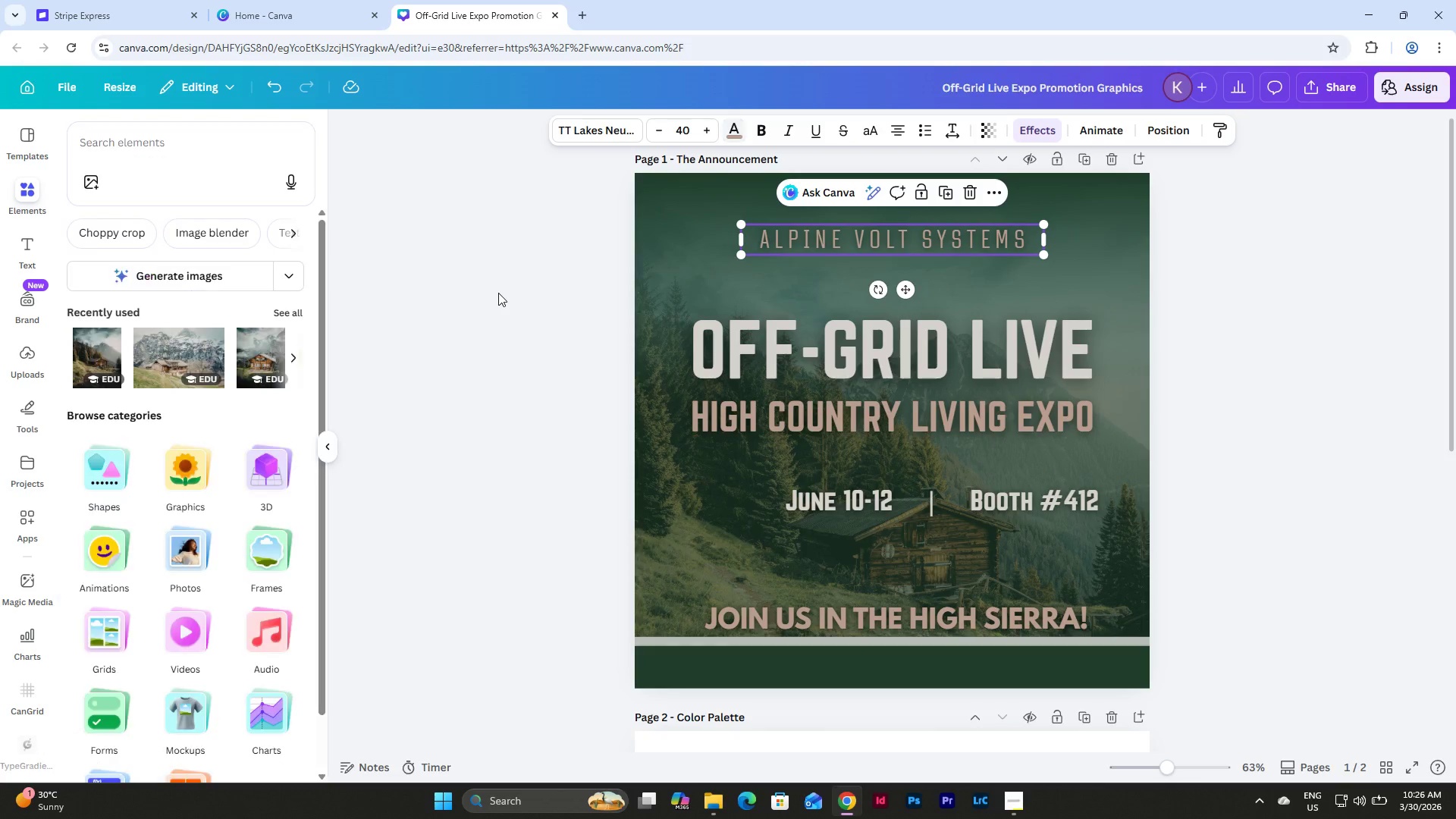 
double_click([498, 293])
 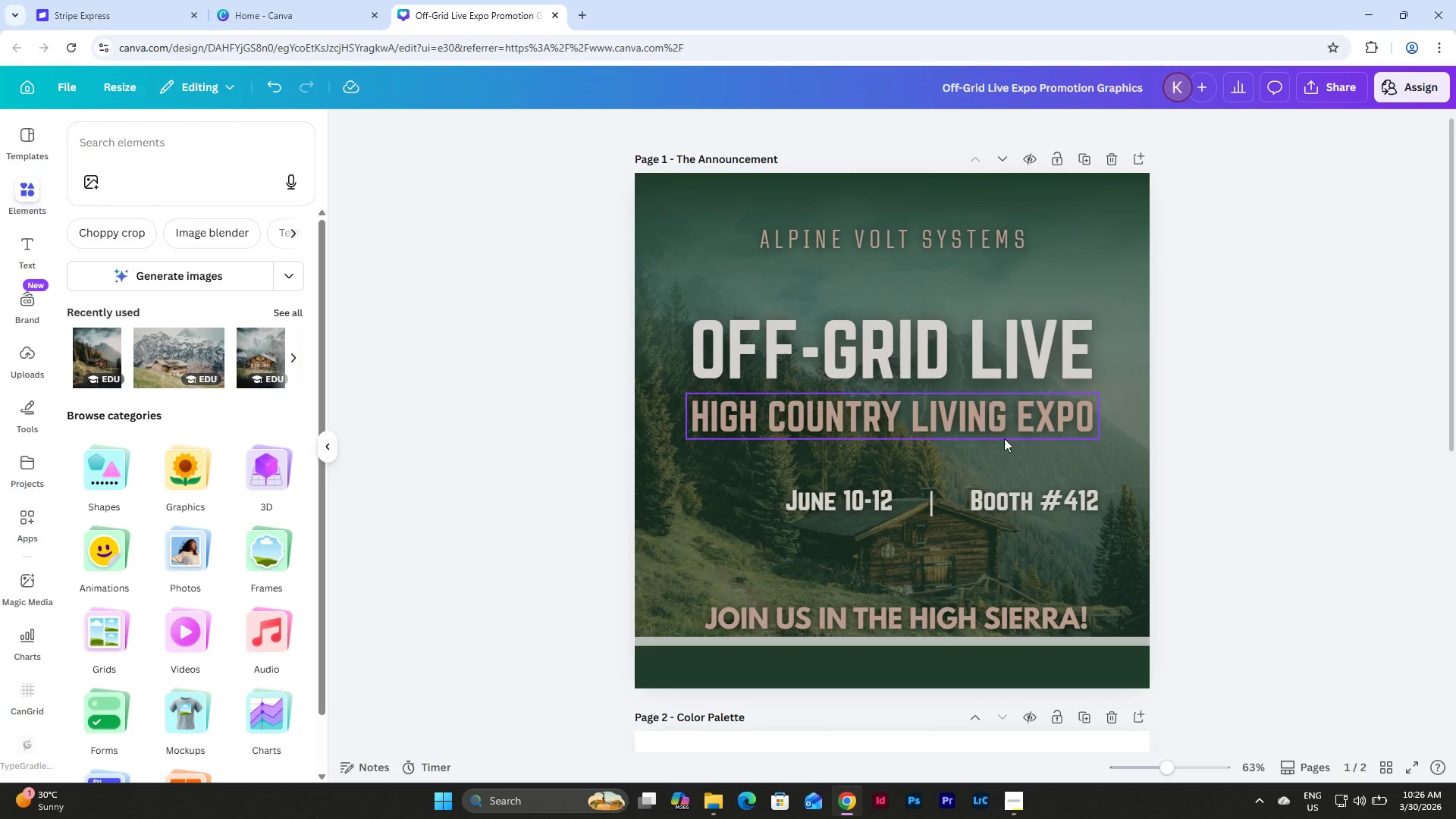 
left_click([972, 419])
 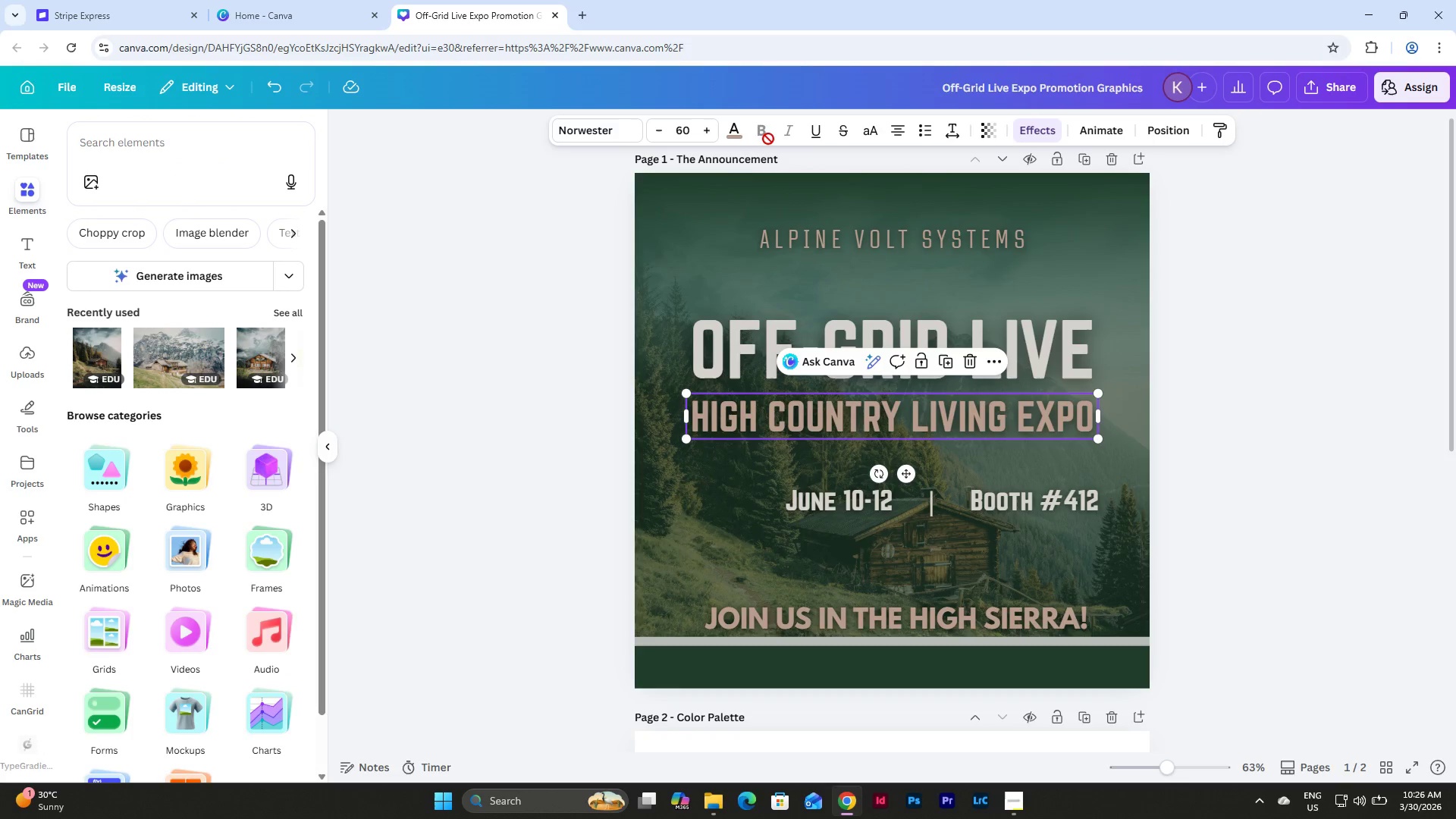 
left_click([741, 131])
 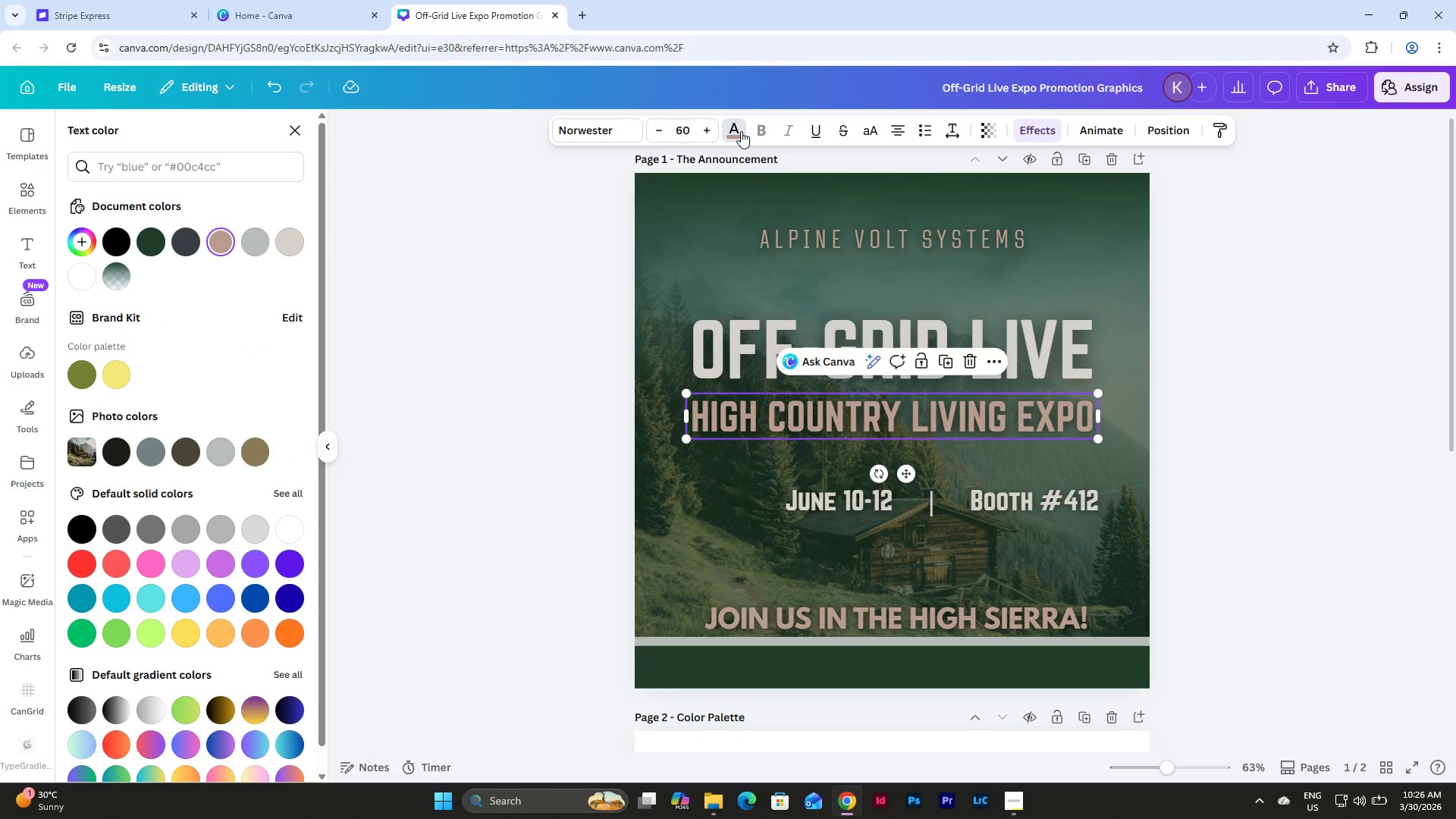 
left_click([741, 131])
 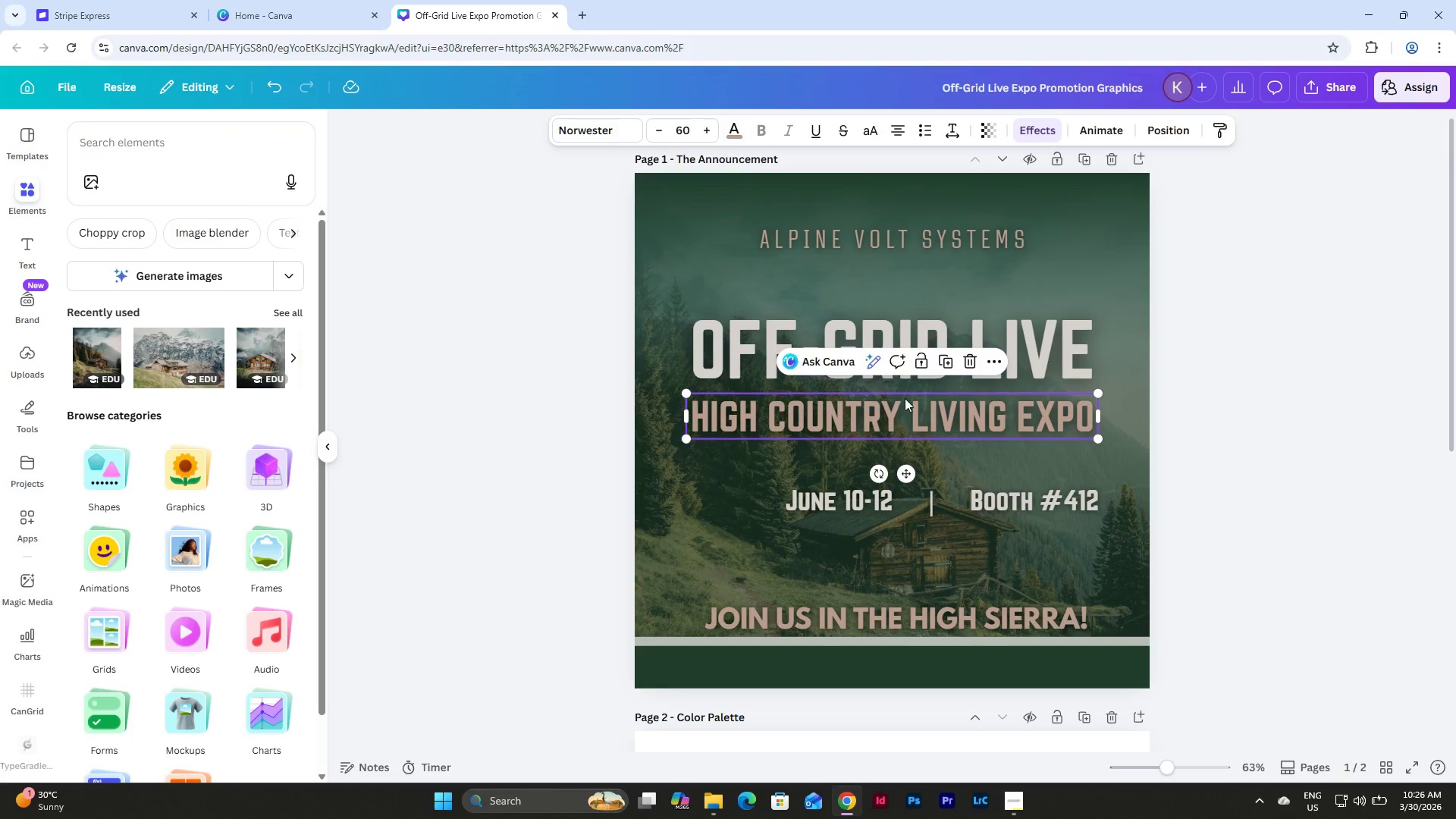 
scroll: coordinate [905, 398], scroll_direction: down, amount: 5.0
 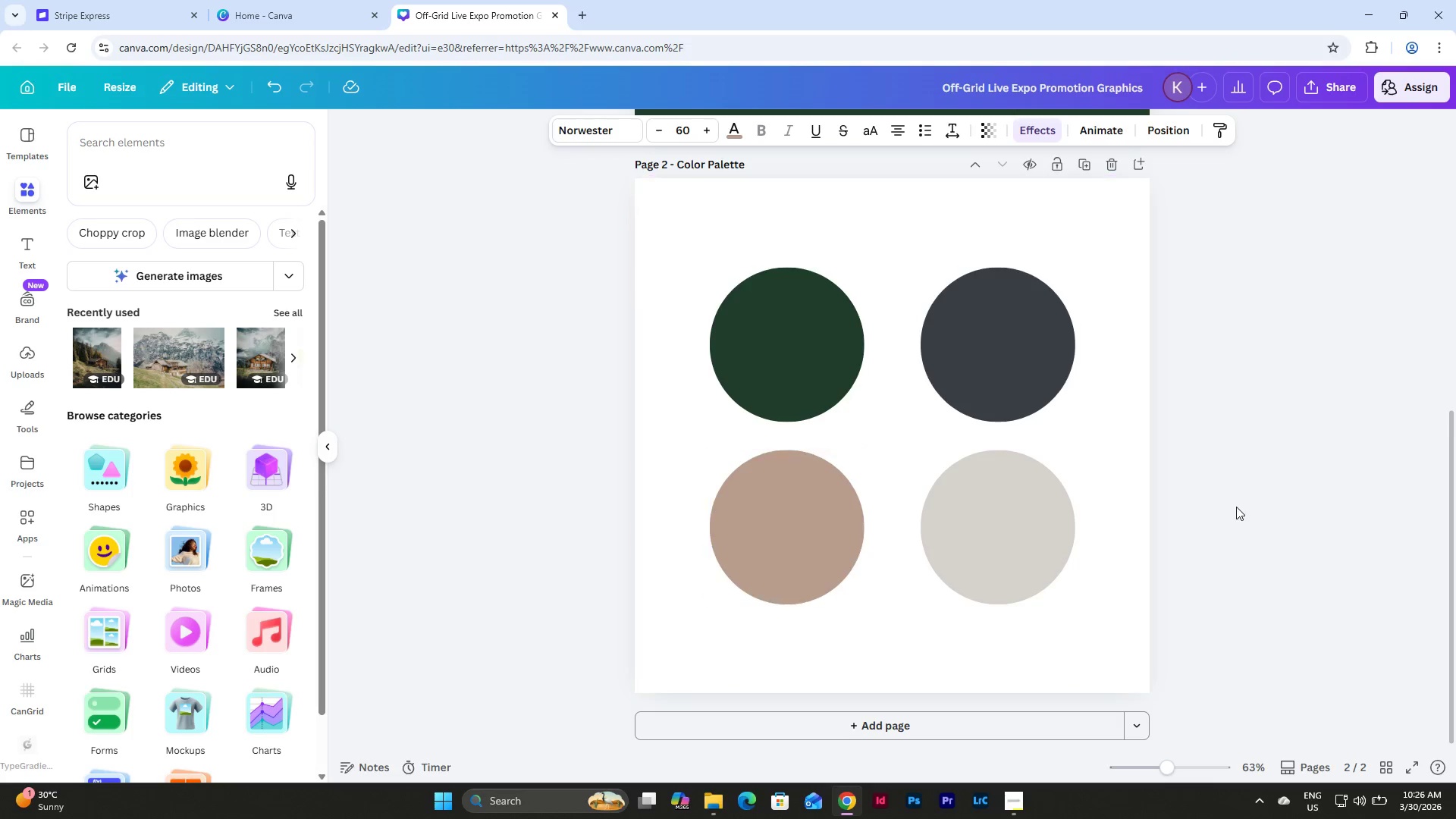 
scroll: coordinate [1227, 496], scroll_direction: up, amount: 5.0
 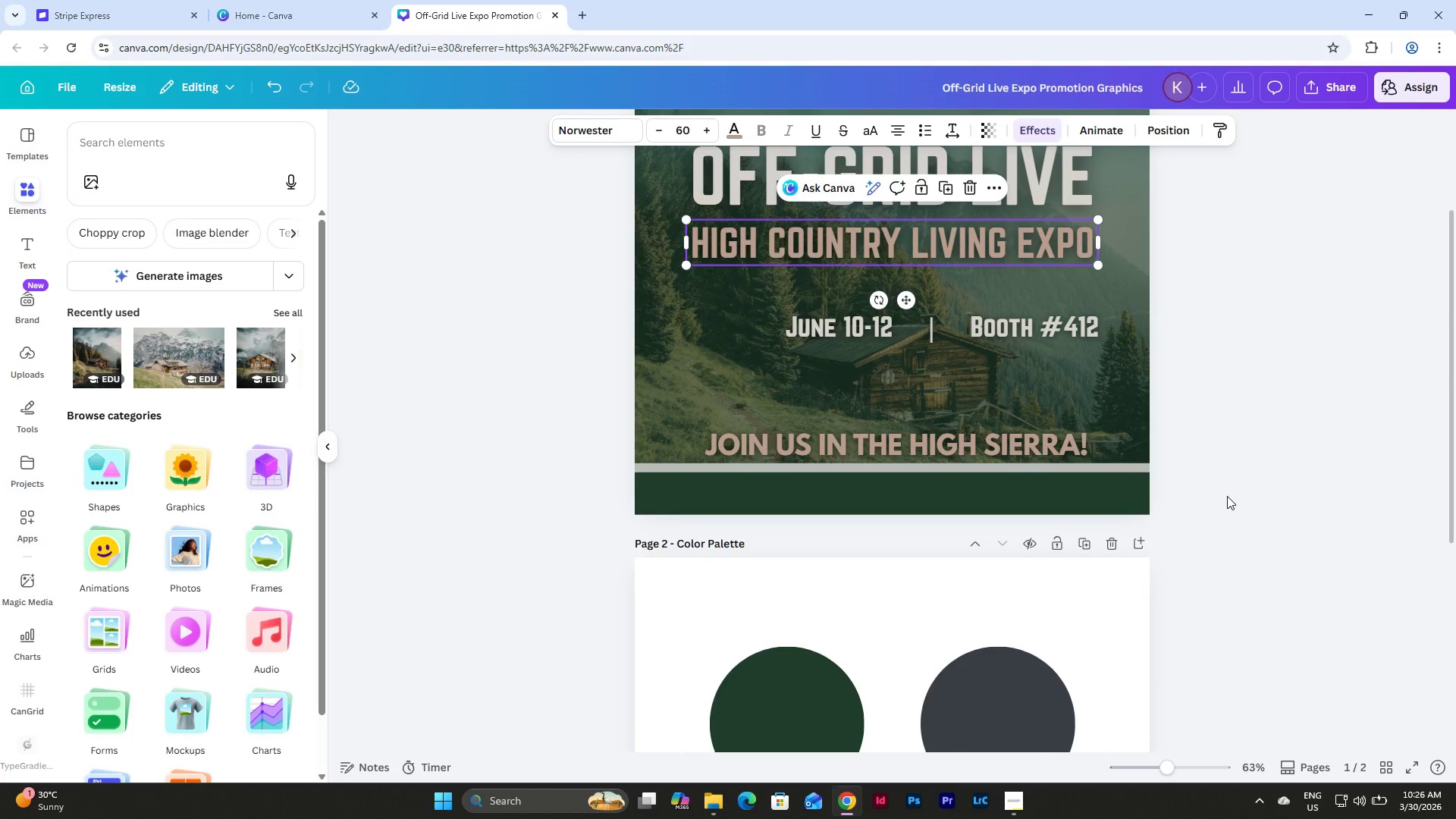 
scroll: coordinate [1227, 496], scroll_direction: down, amount: 3.0
 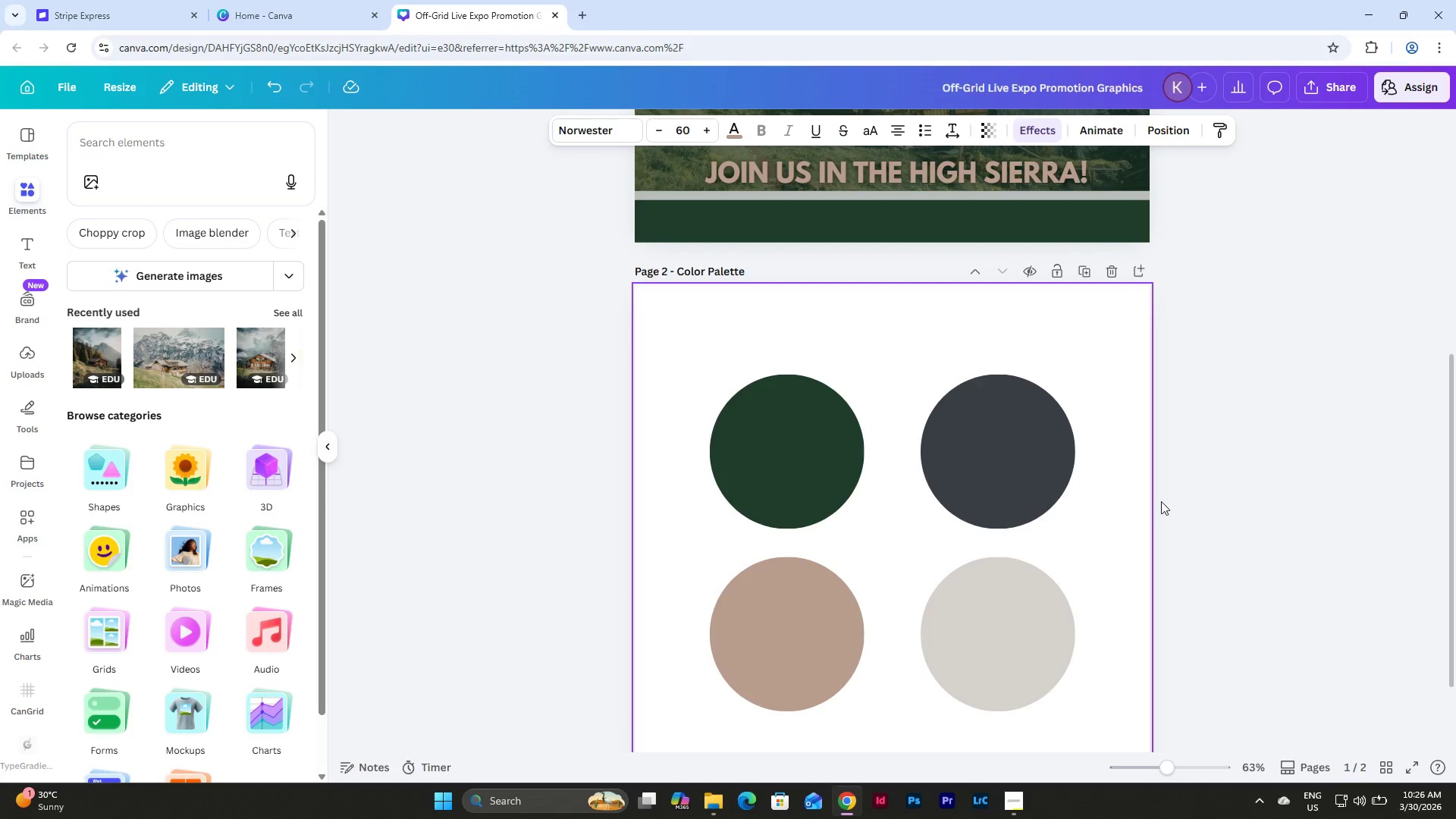 
scroll: coordinate [1200, 466], scroll_direction: up, amount: 6.0
 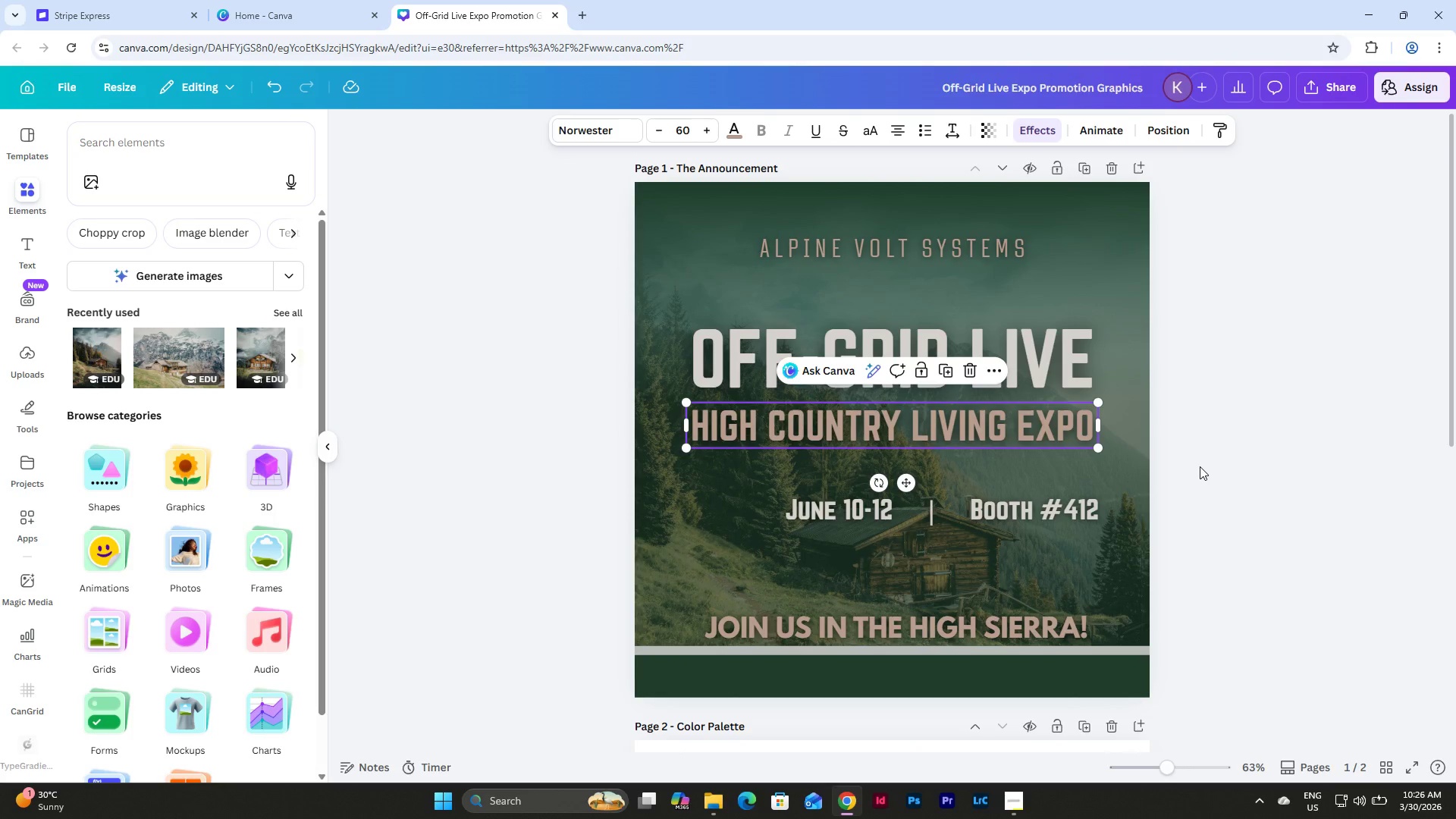 
left_click([1203, 464])
 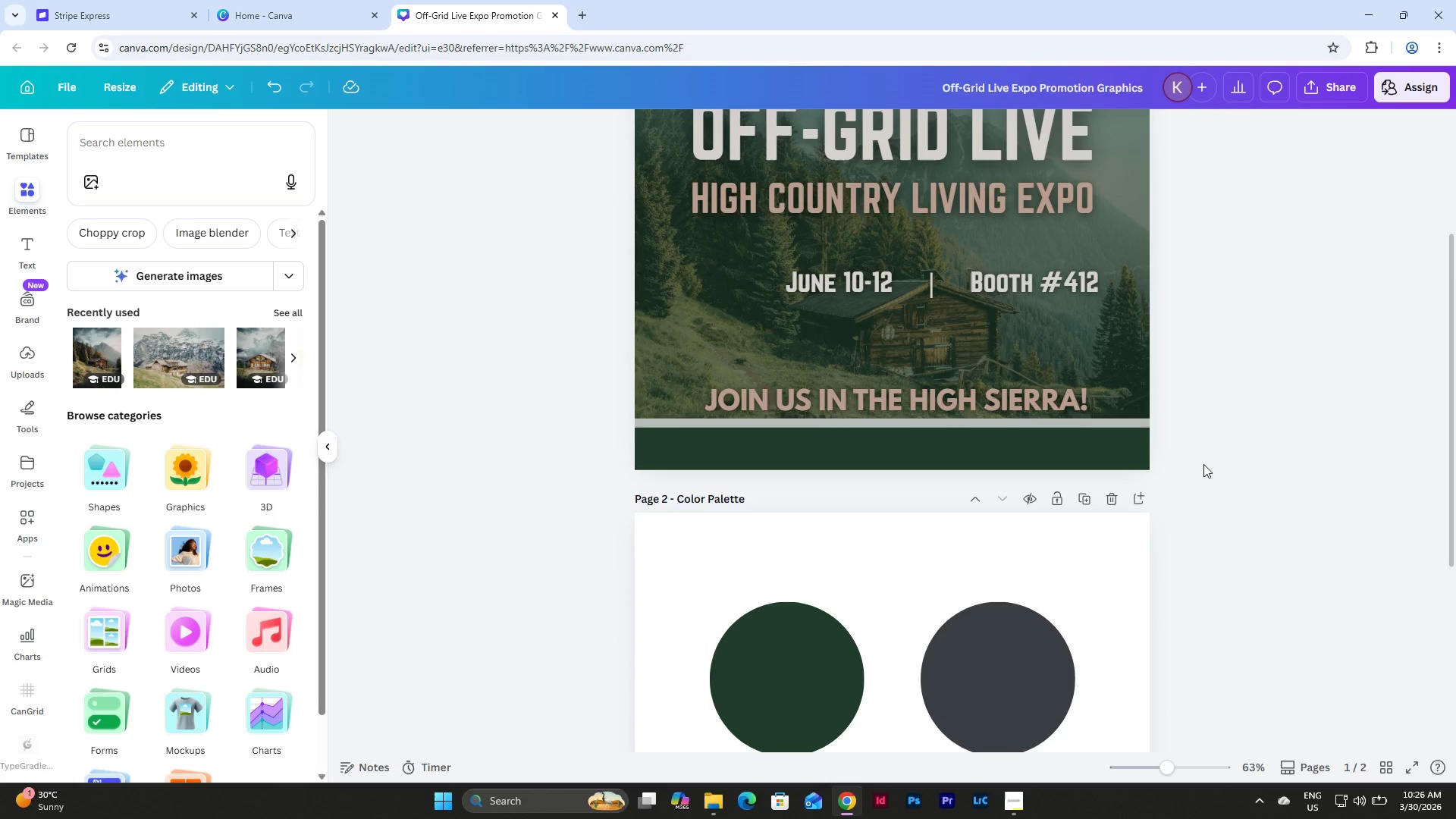 
scroll: coordinate [1203, 464], scroll_direction: down, amount: 7.0
 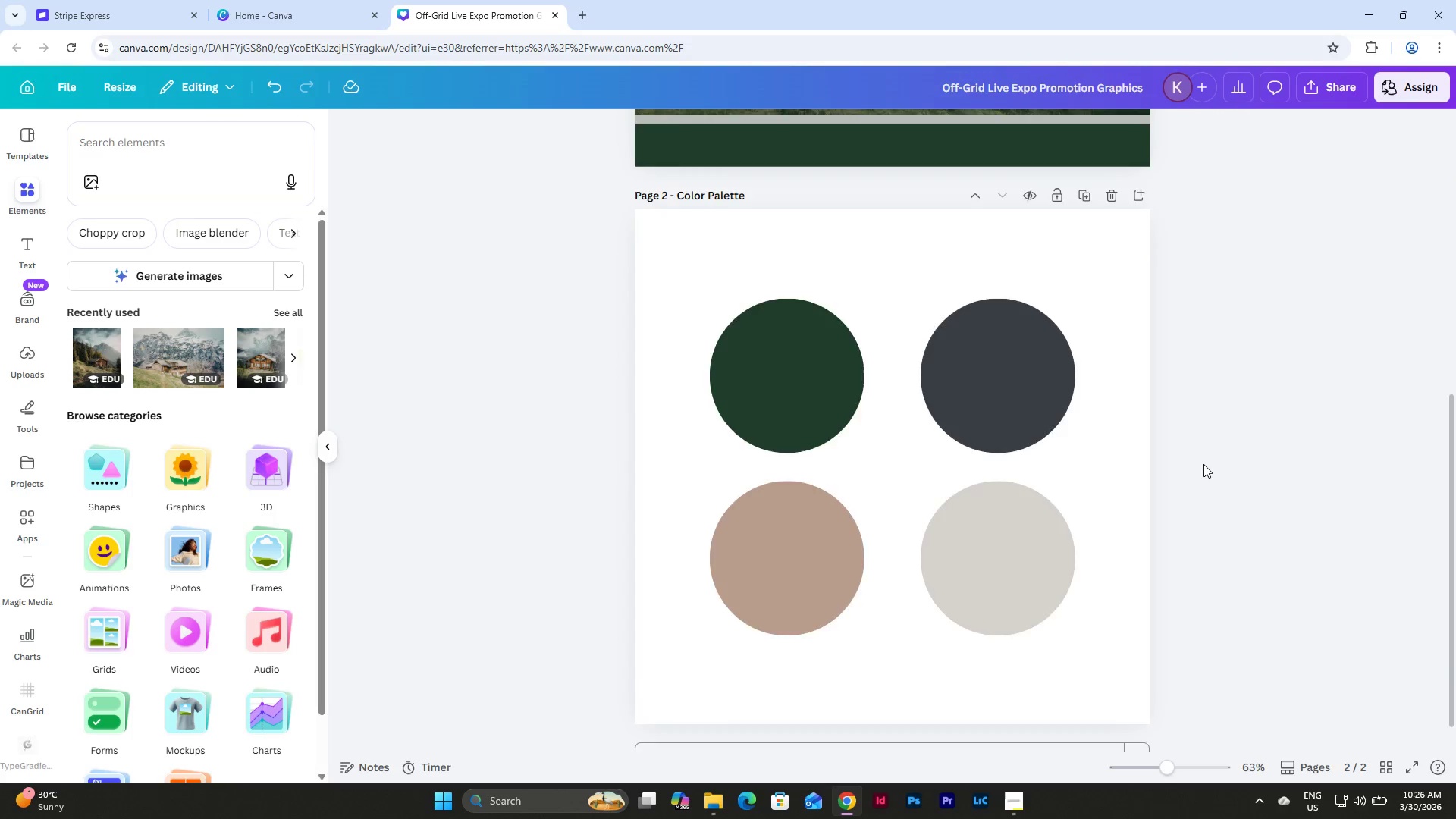 
scroll: coordinate [1203, 464], scroll_direction: up, amount: 5.0
 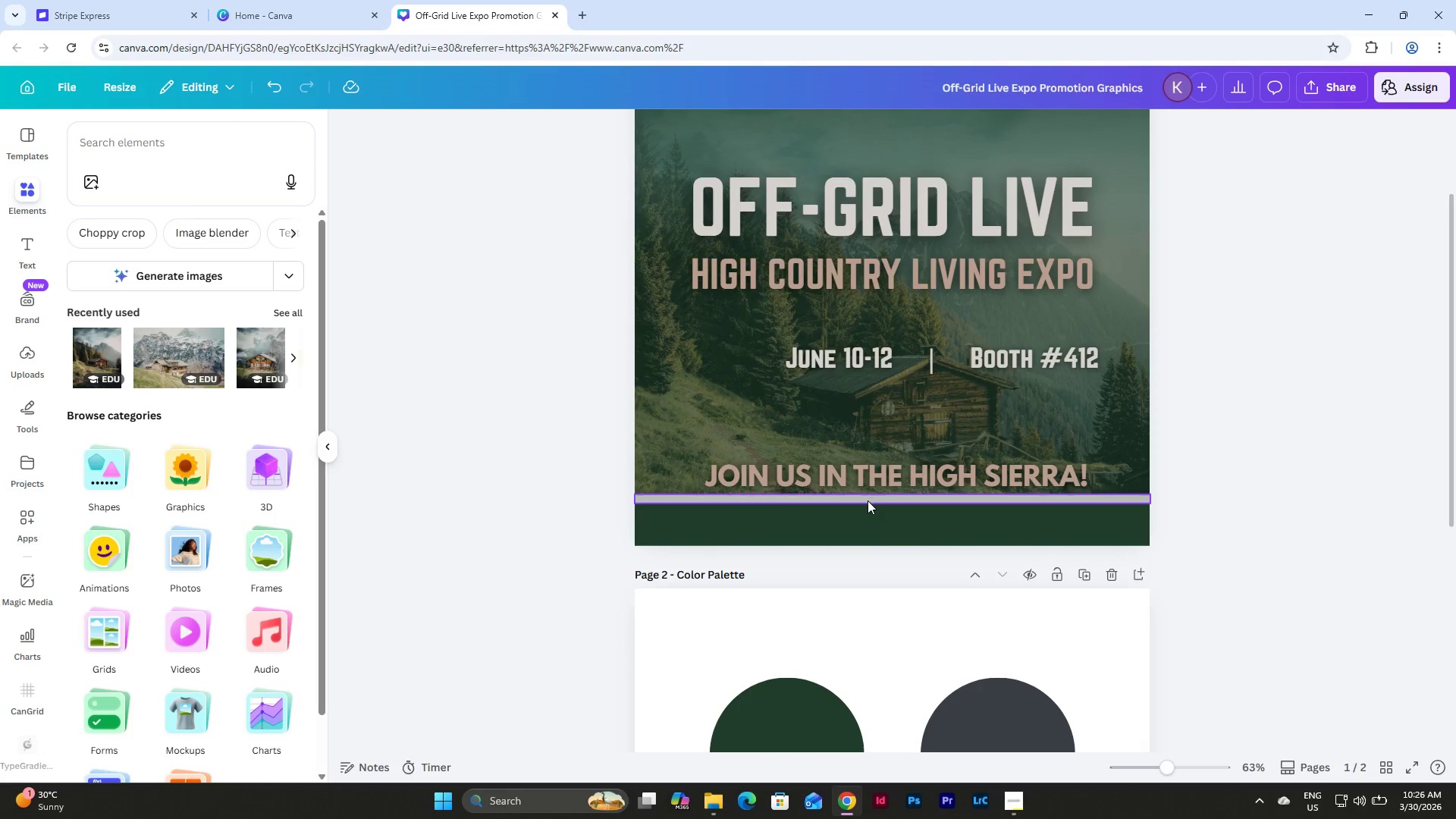 
left_click([868, 500])
 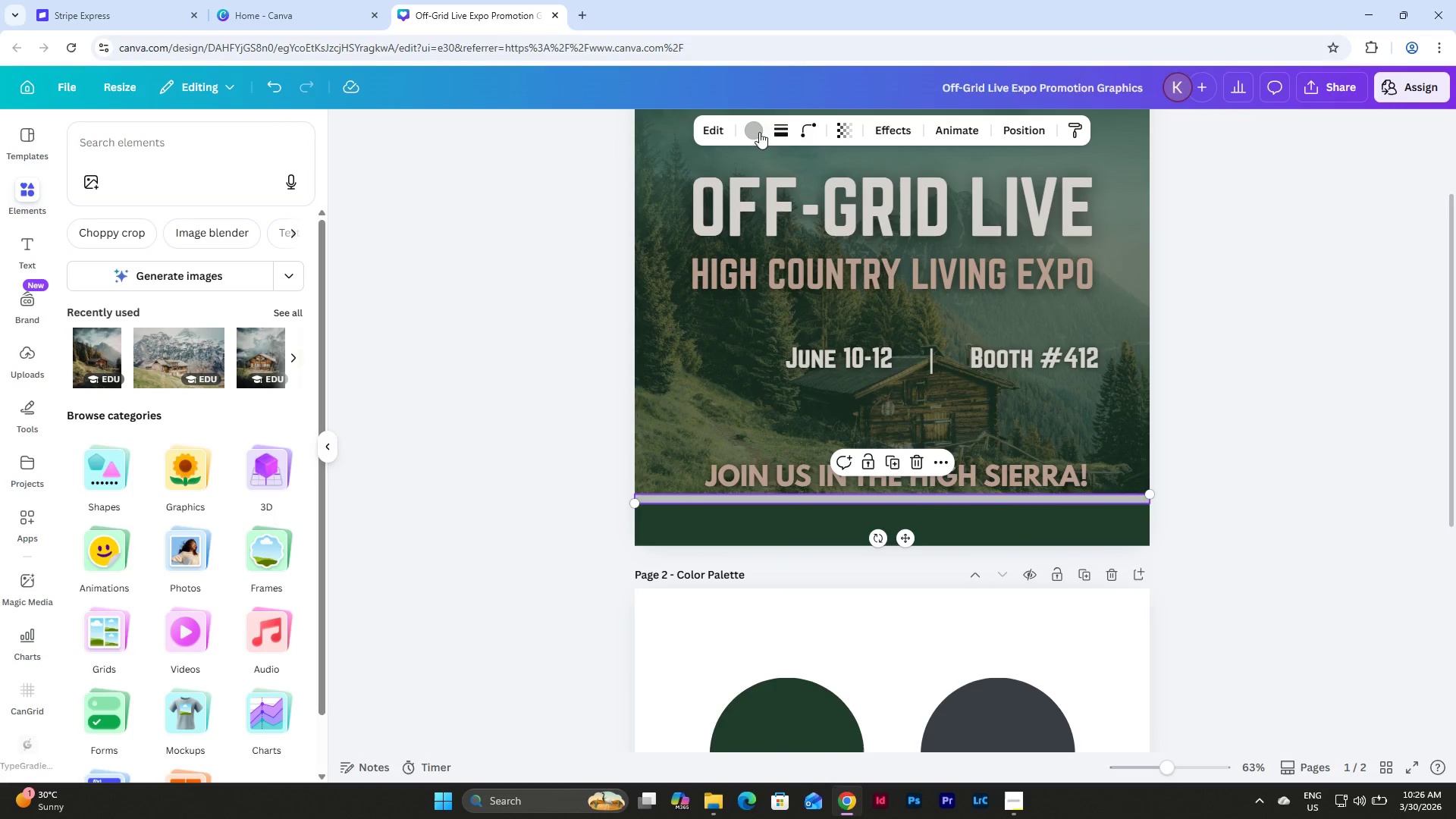 
left_click([751, 123])
 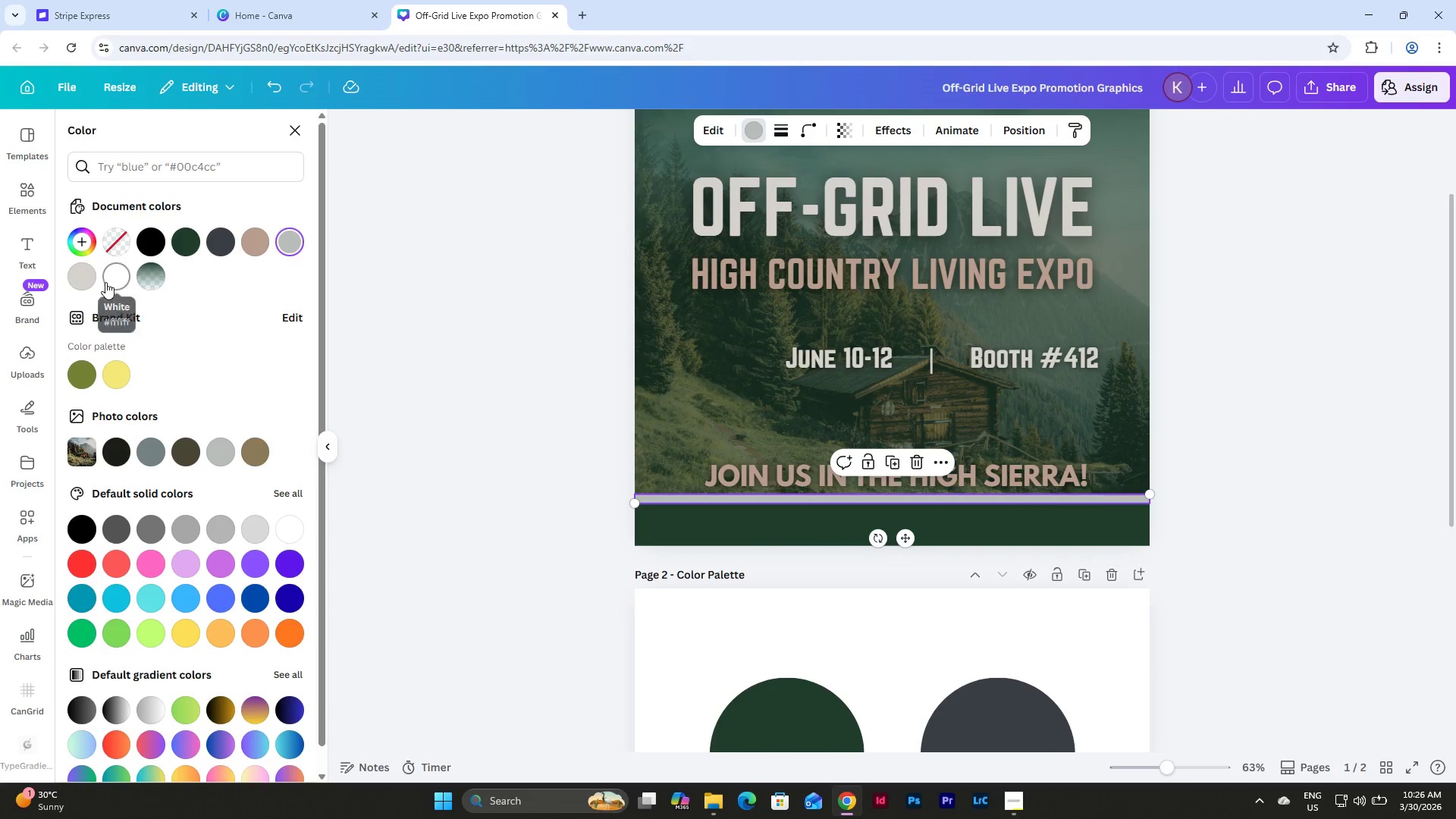 
left_click([81, 277])
 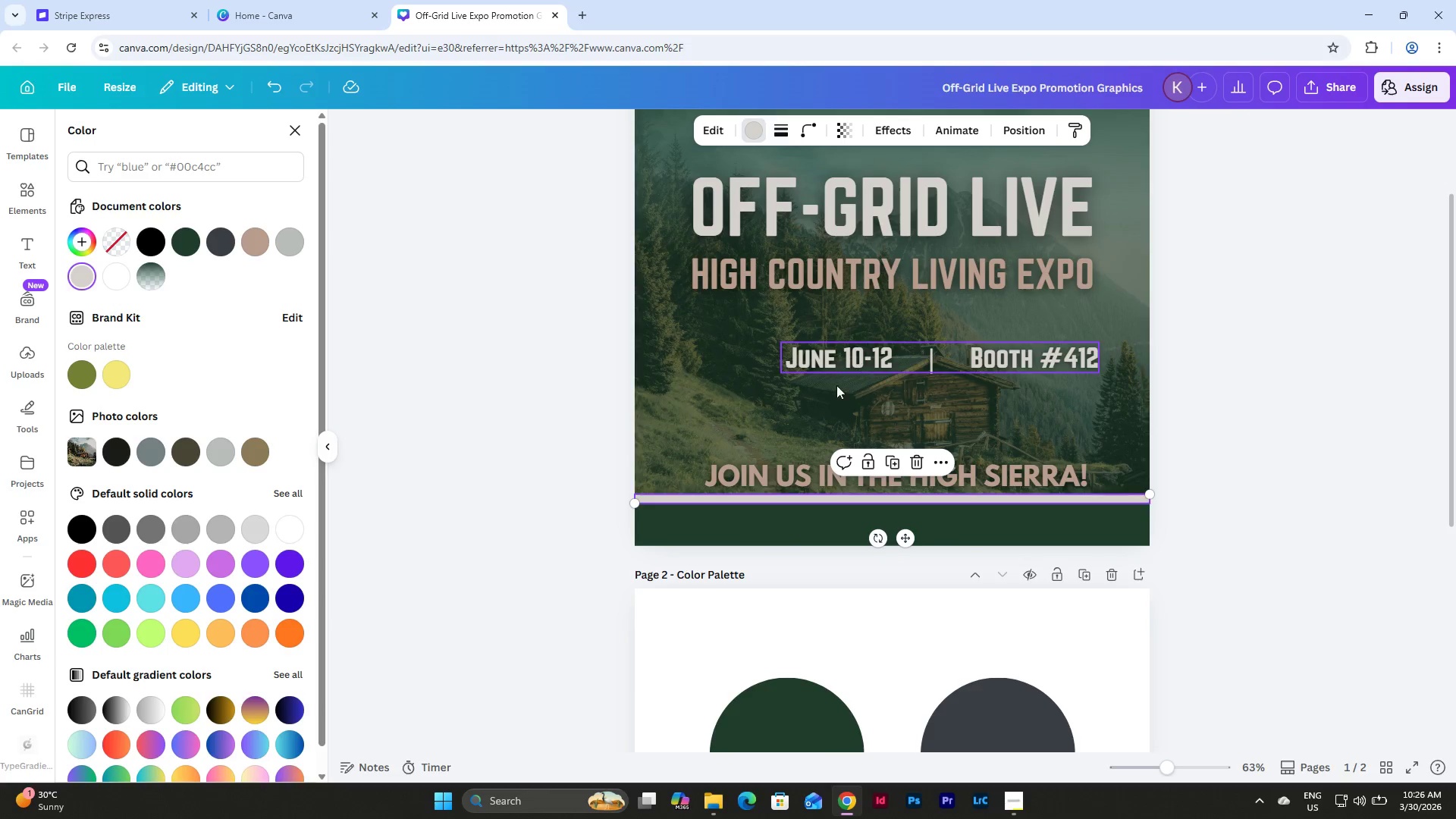 
left_click([834, 347])
 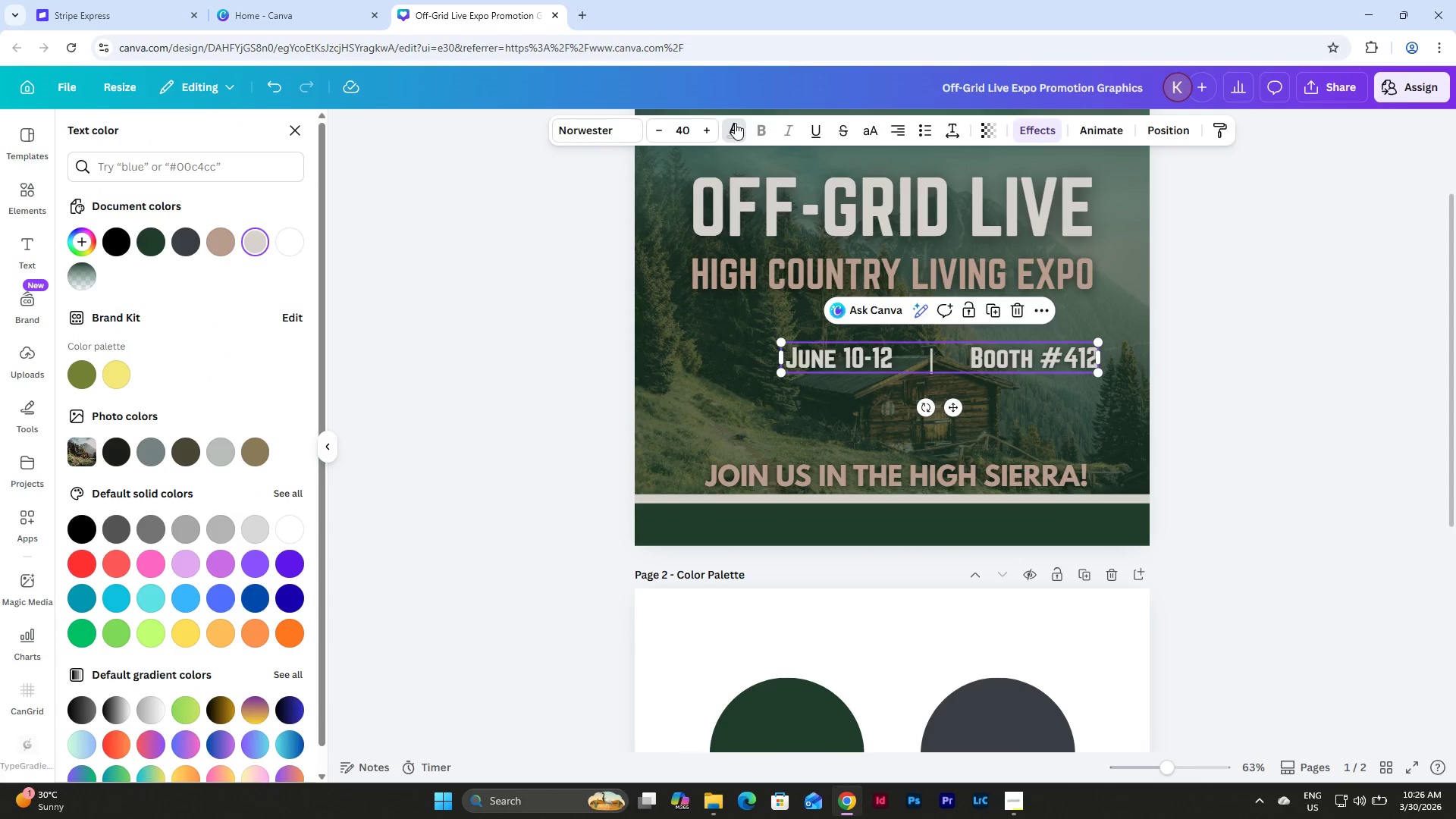 
left_click([735, 123])
 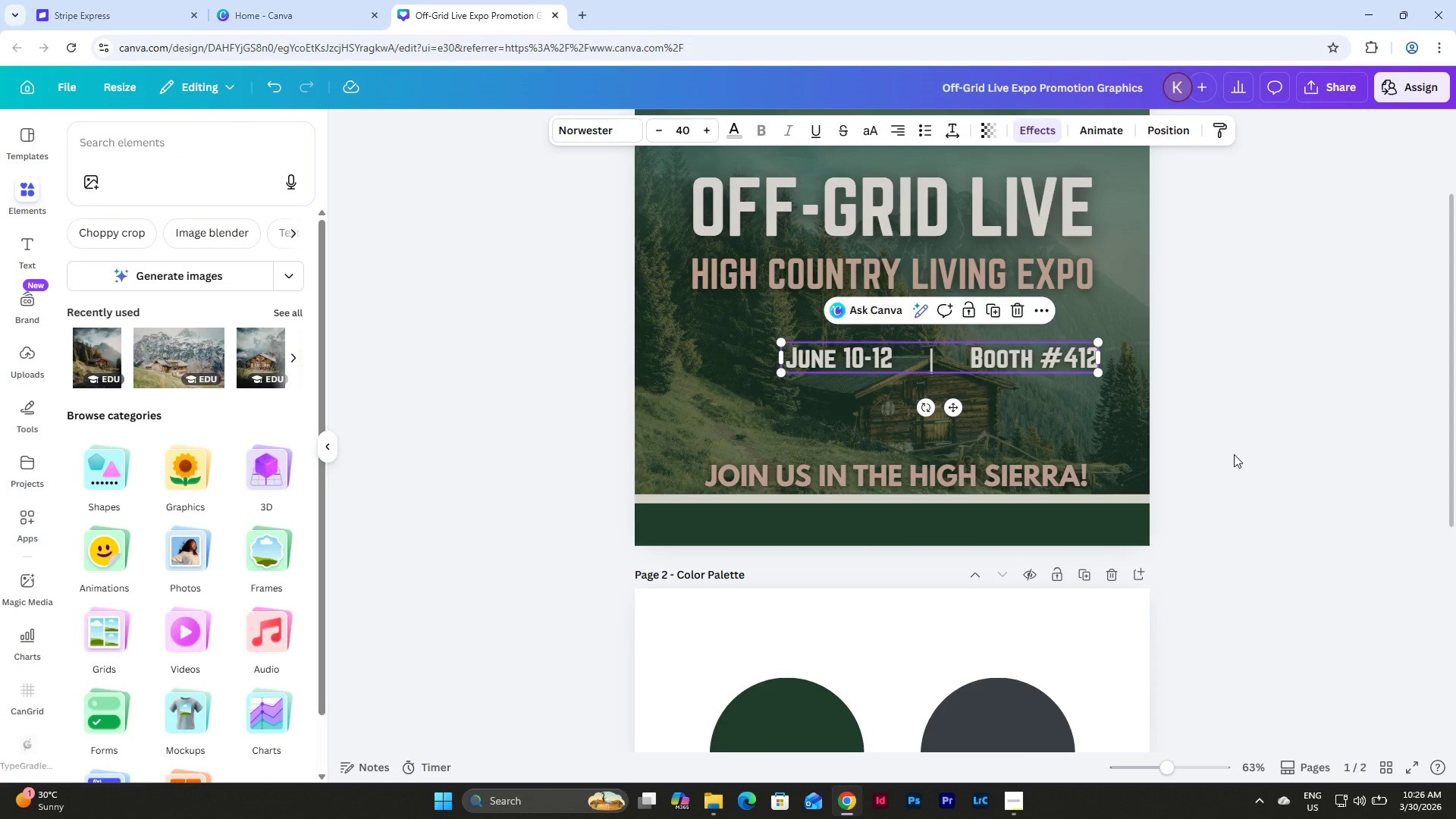 
left_click([1234, 454])
 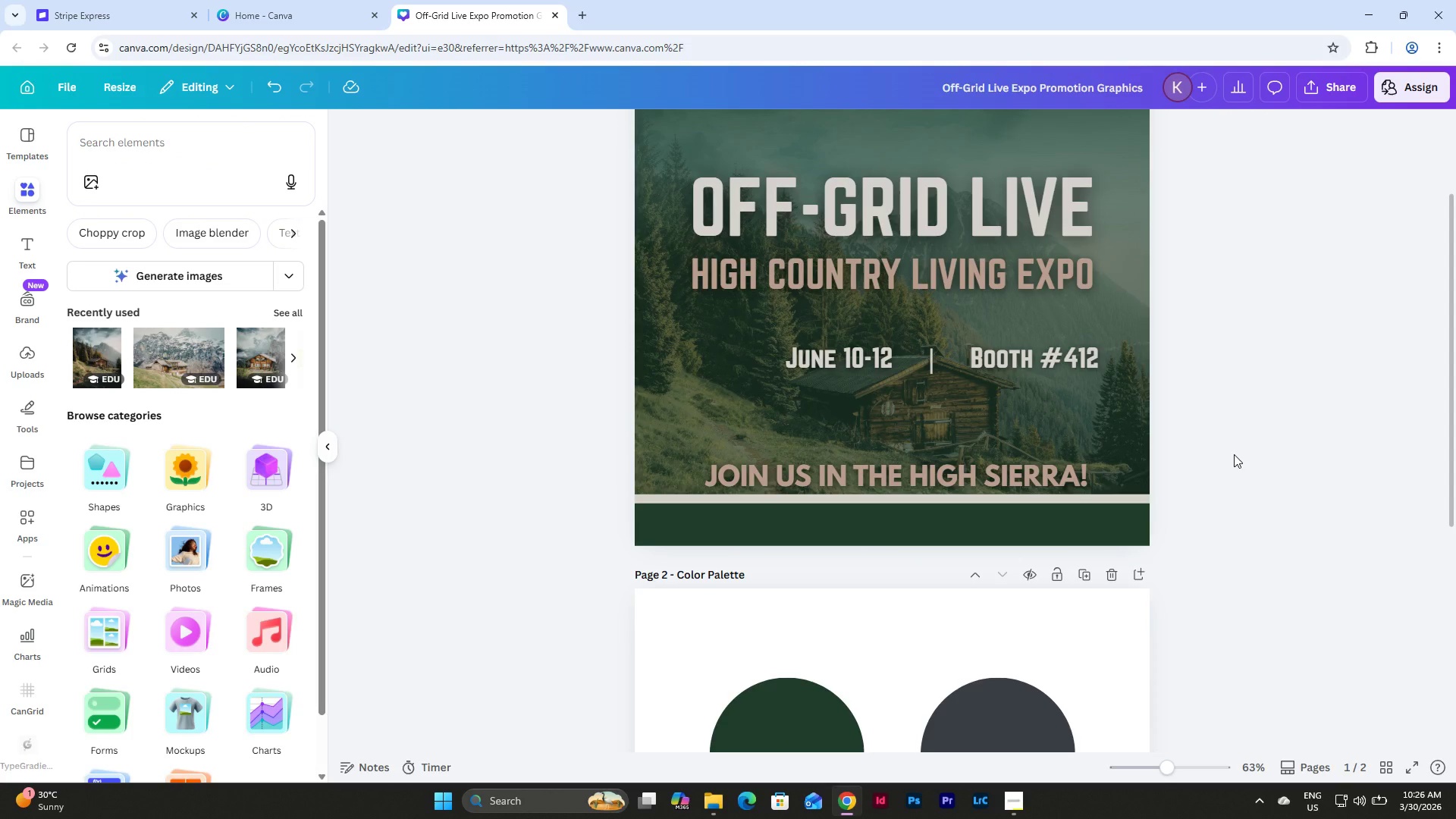 
scroll: coordinate [1234, 454], scroll_direction: up, amount: 6.0
 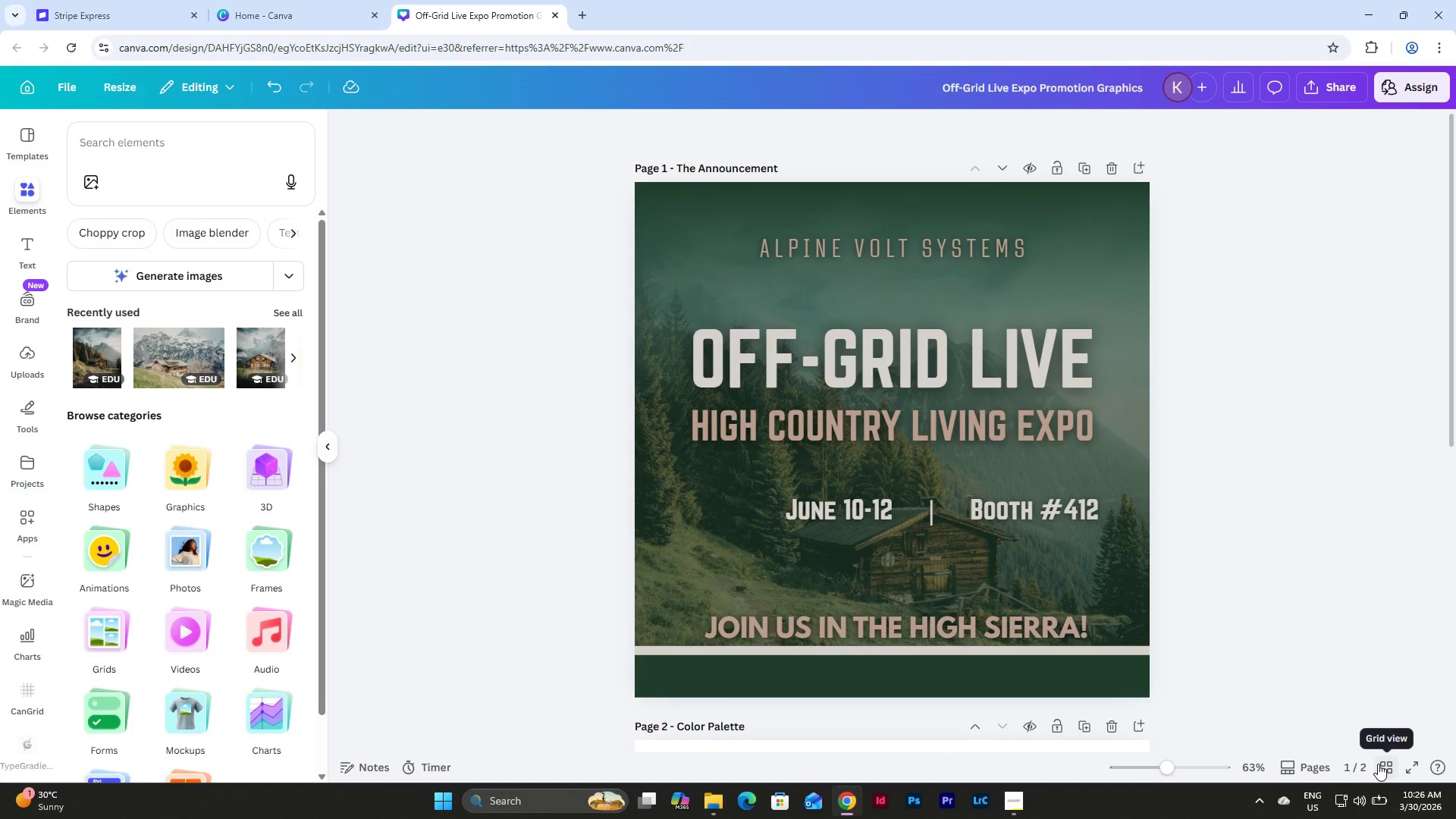 
left_click([1381, 764])
 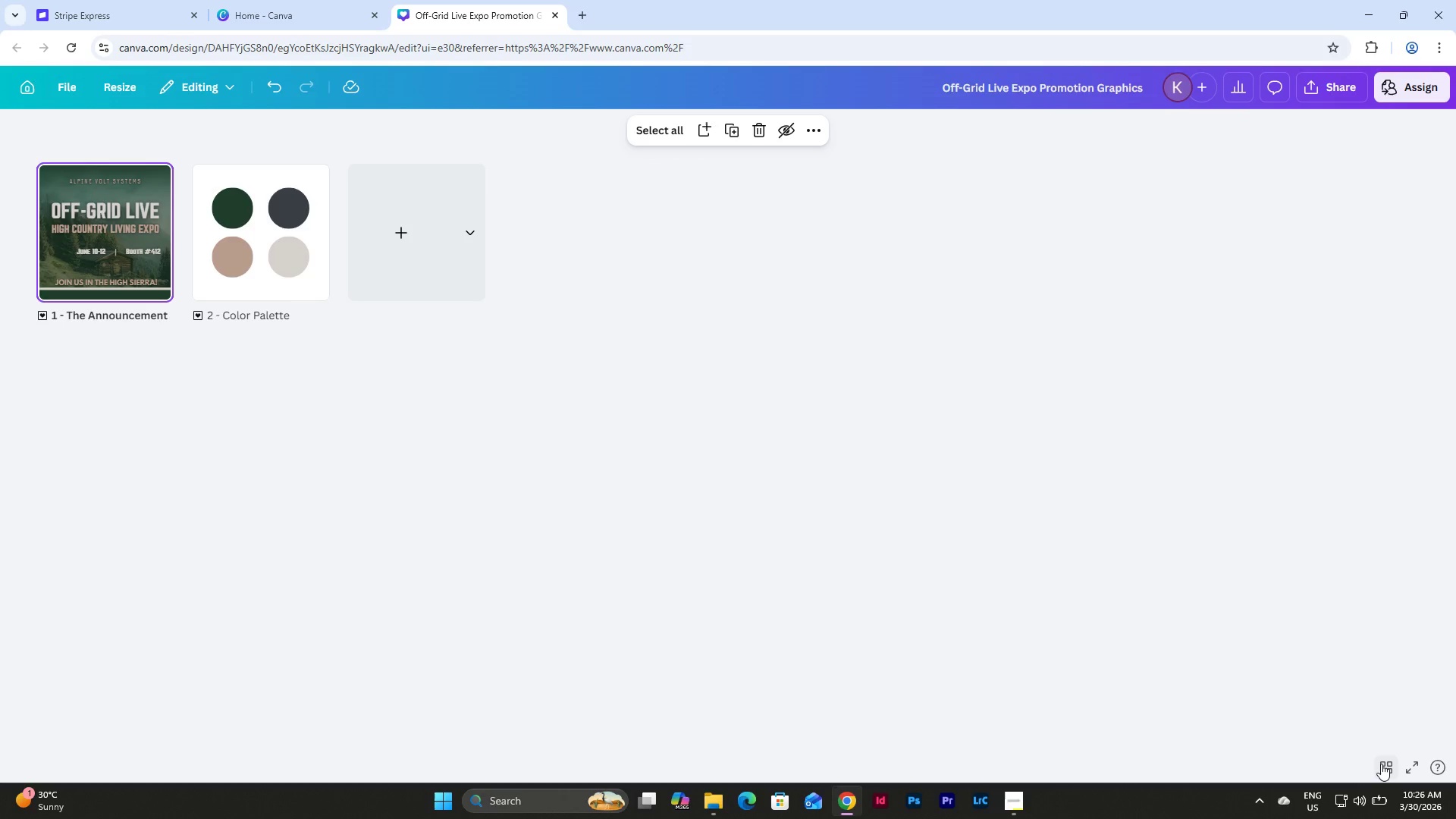 
left_click([1381, 764])
 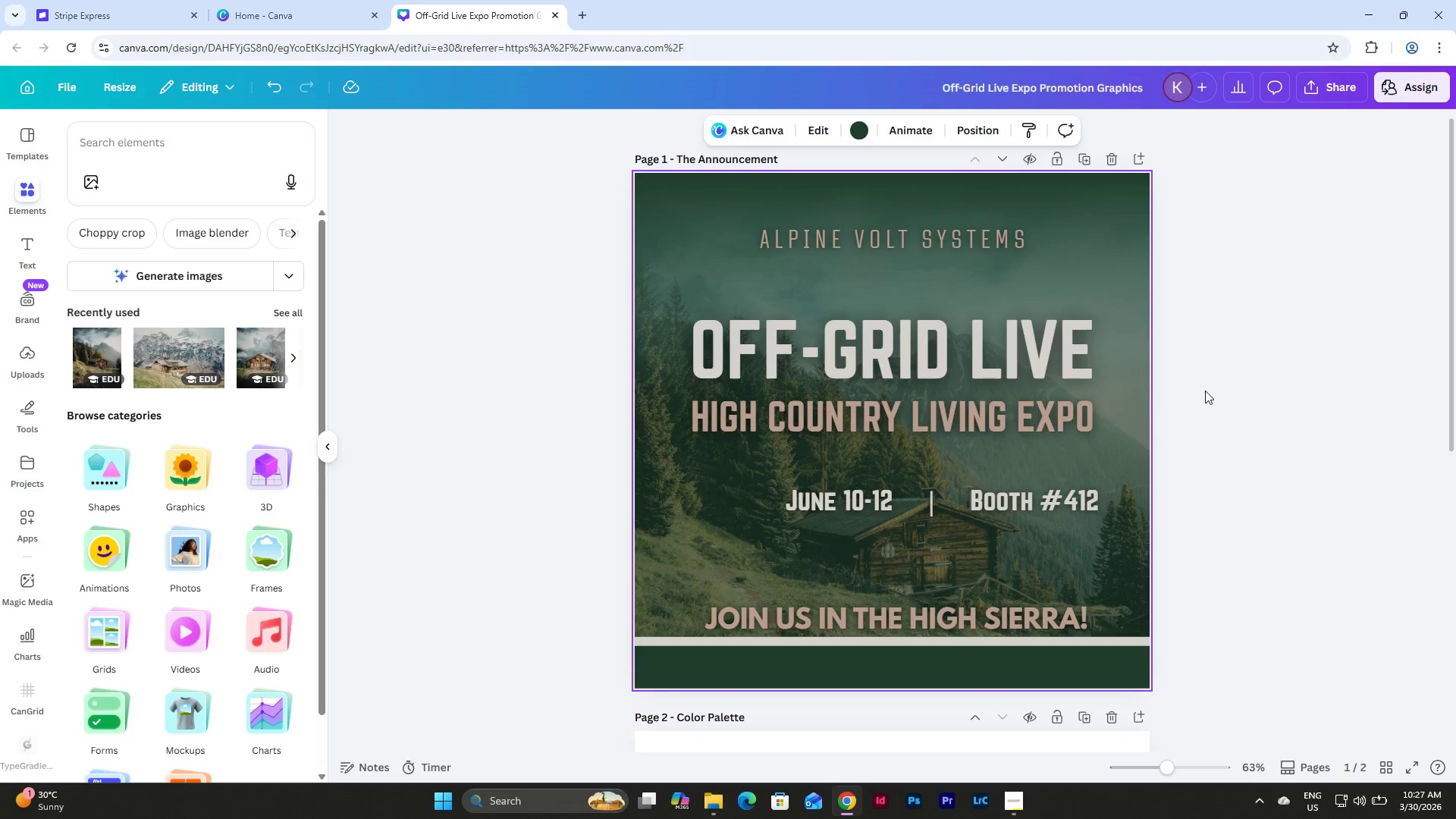 
scroll: coordinate [1188, 366], scroll_direction: down, amount: 3.0
 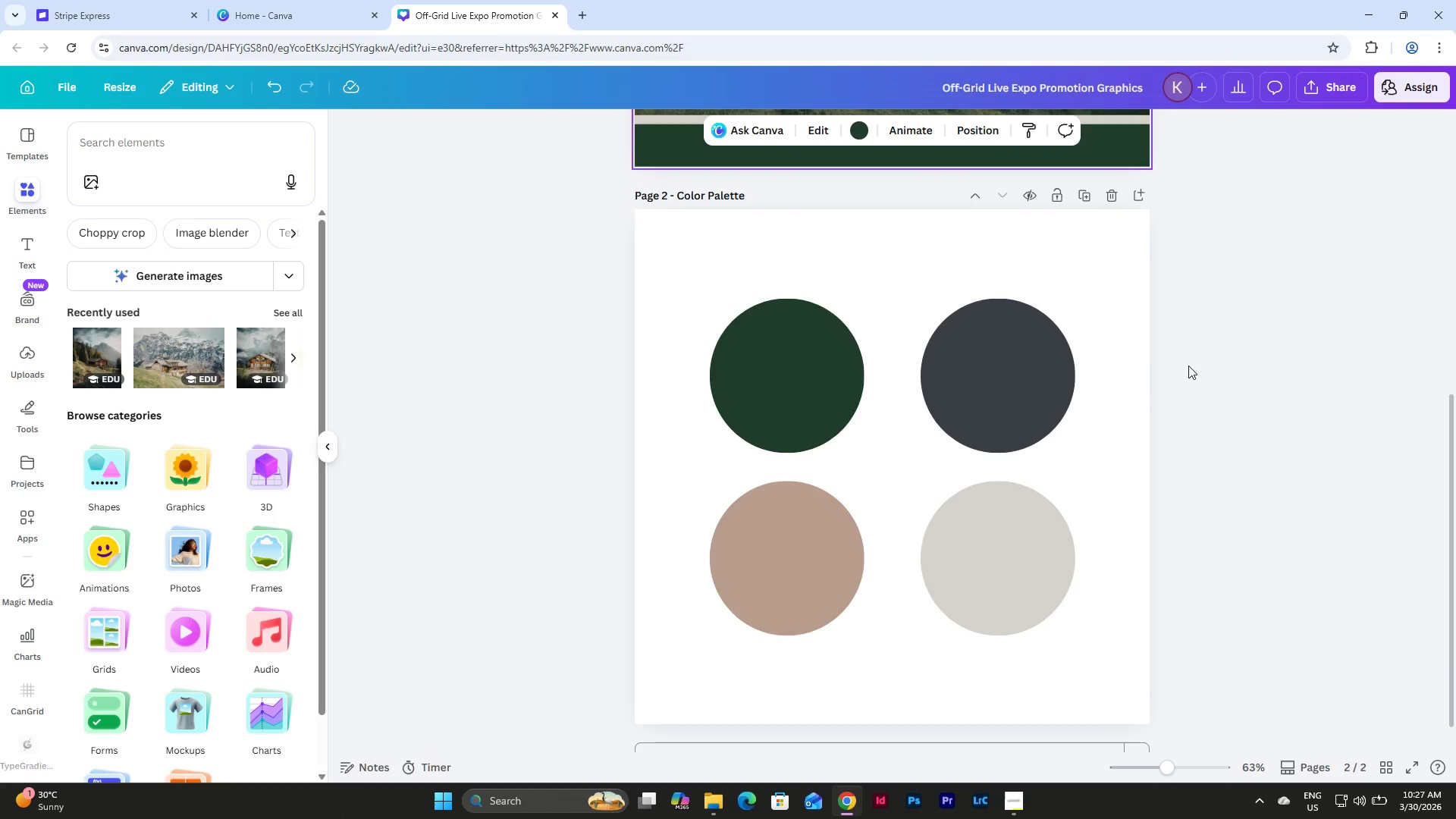 
scroll: coordinate [1188, 366], scroll_direction: up, amount: 11.0
 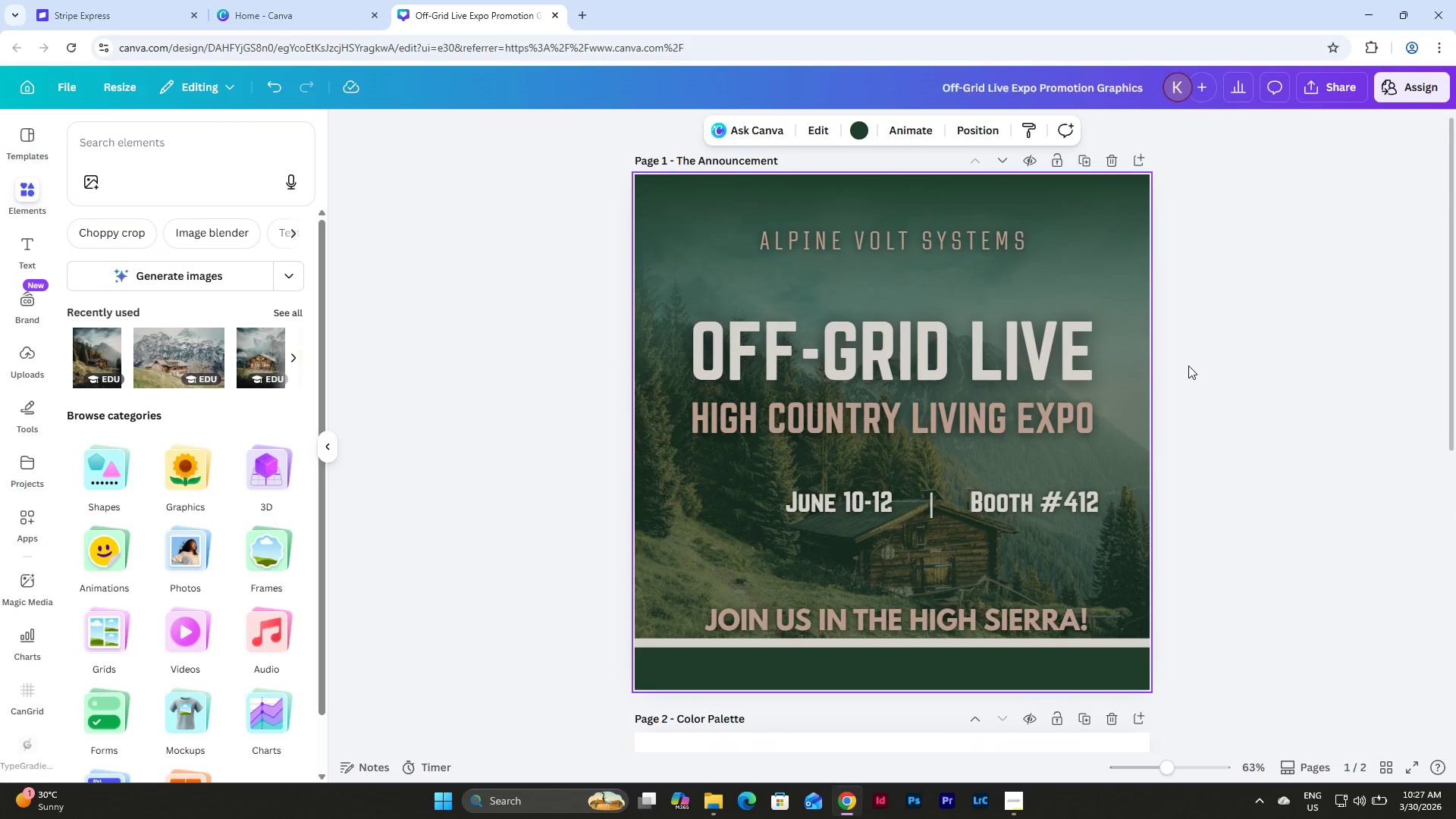 
scroll: coordinate [1145, 479], scroll_direction: down, amount: 7.0
 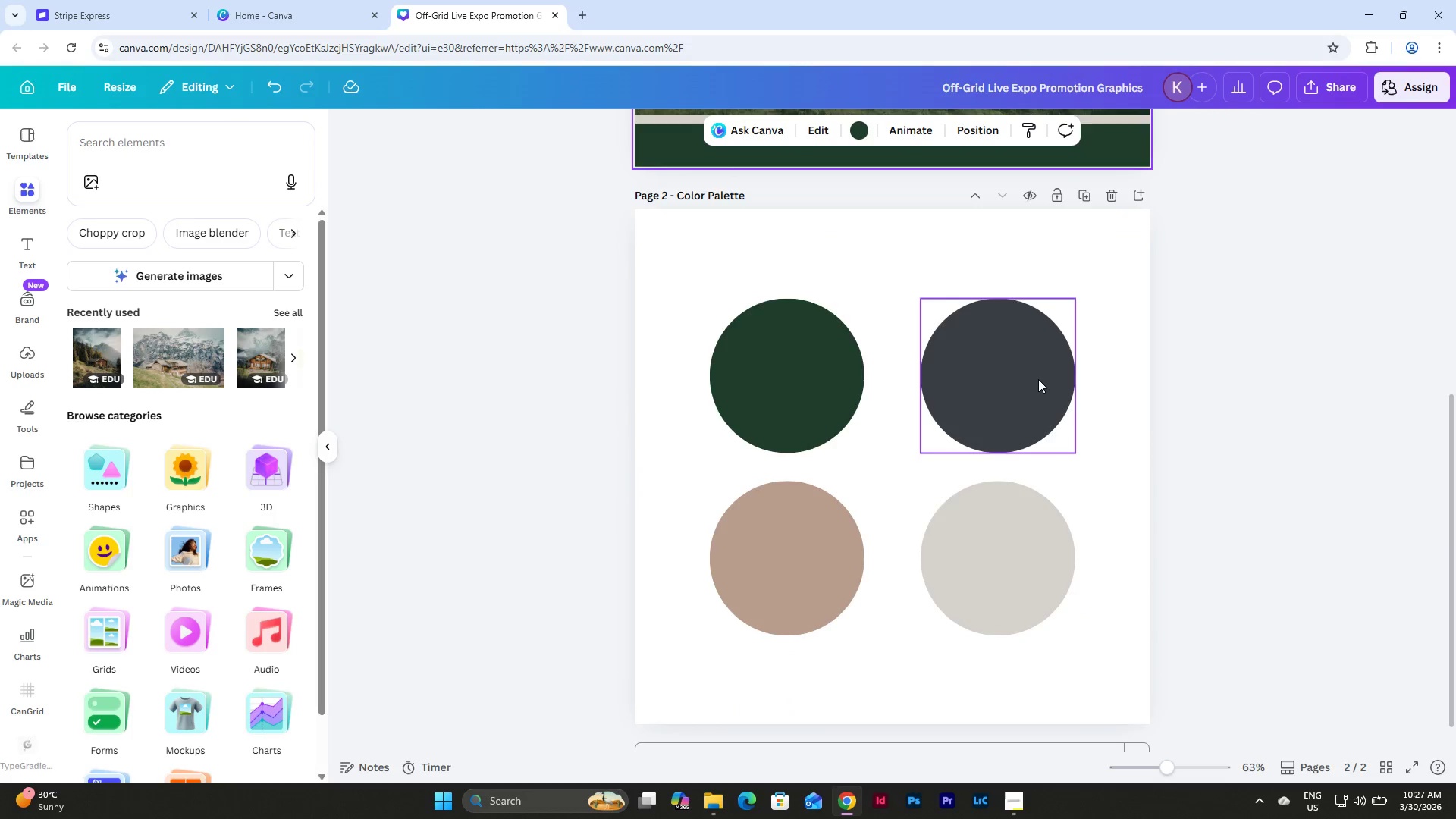 
left_click([1035, 377])
 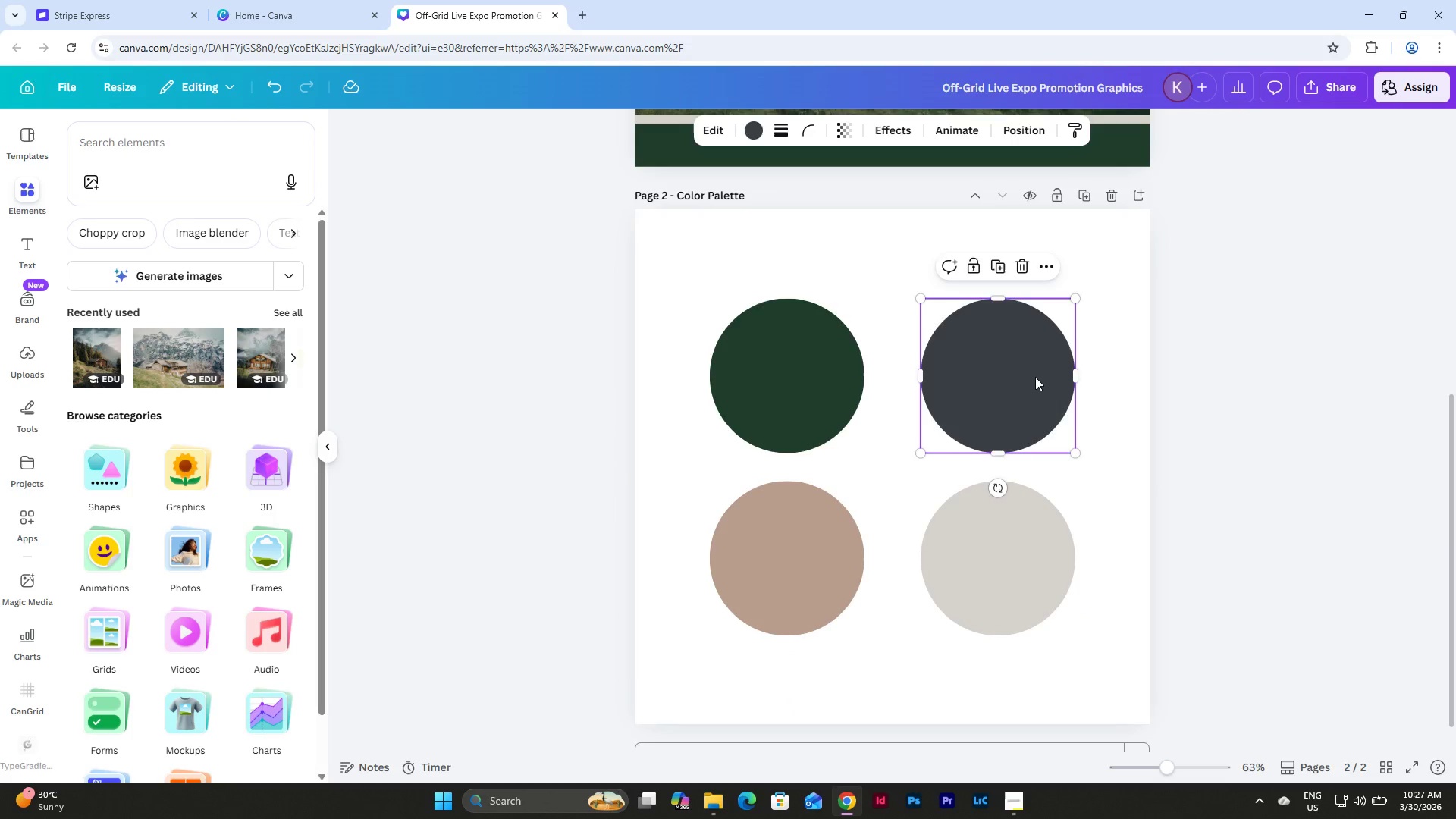 
key(Backspace)
 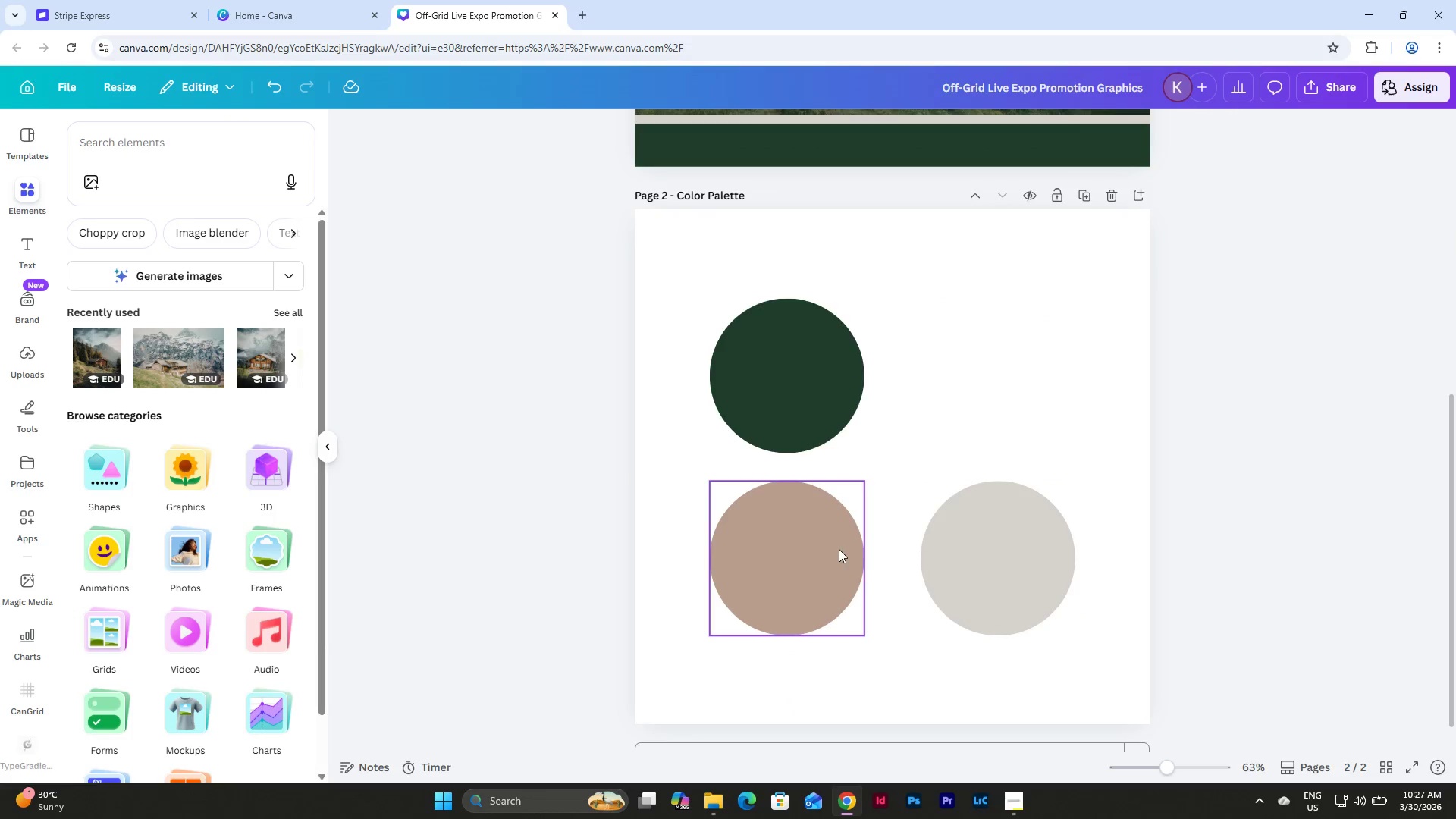 
left_click_drag(start_coordinate=[821, 546], to_coordinate=[995, 361])
 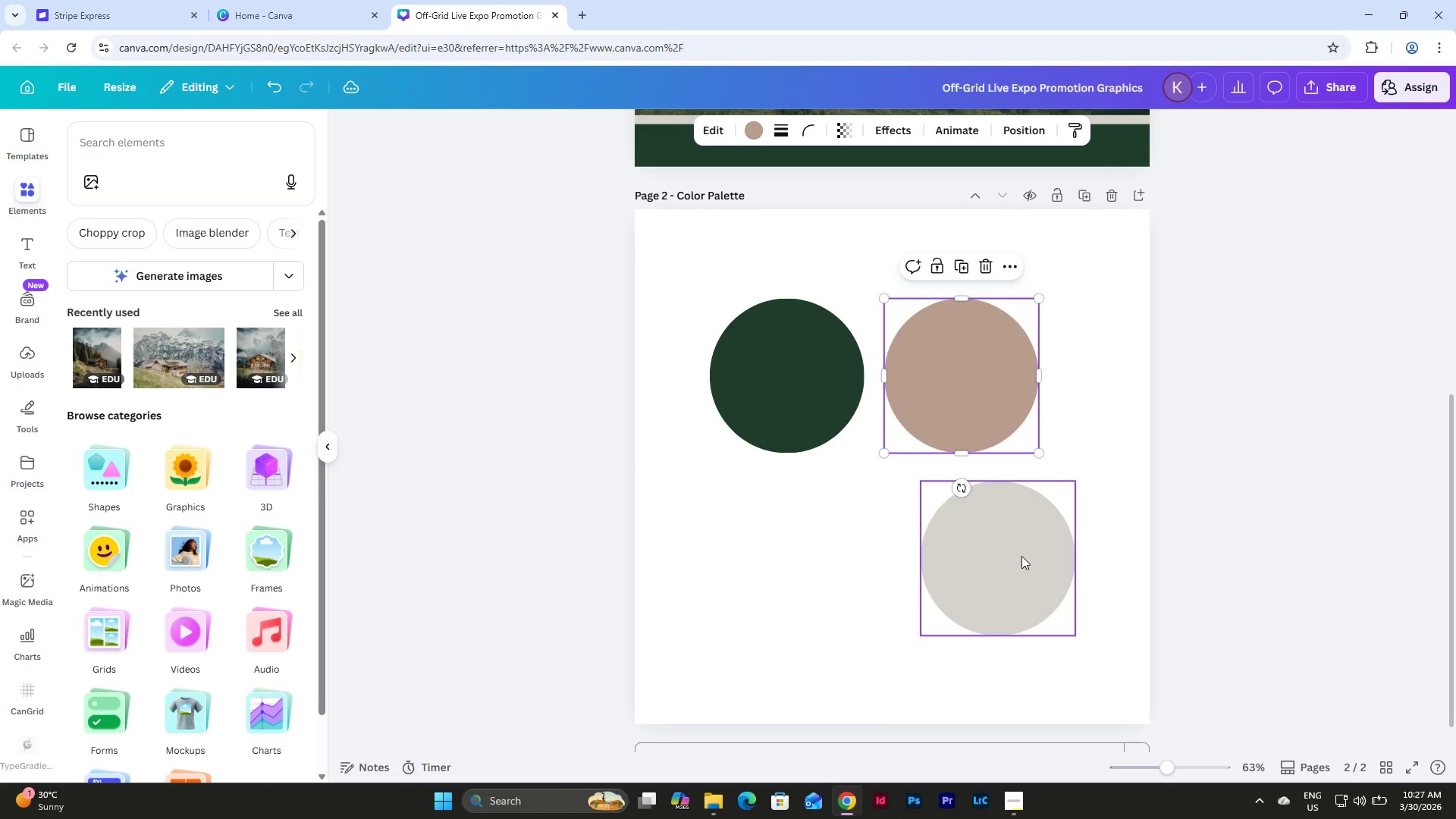 
left_click_drag(start_coordinate=[1021, 556], to_coordinate=[1159, 369])
 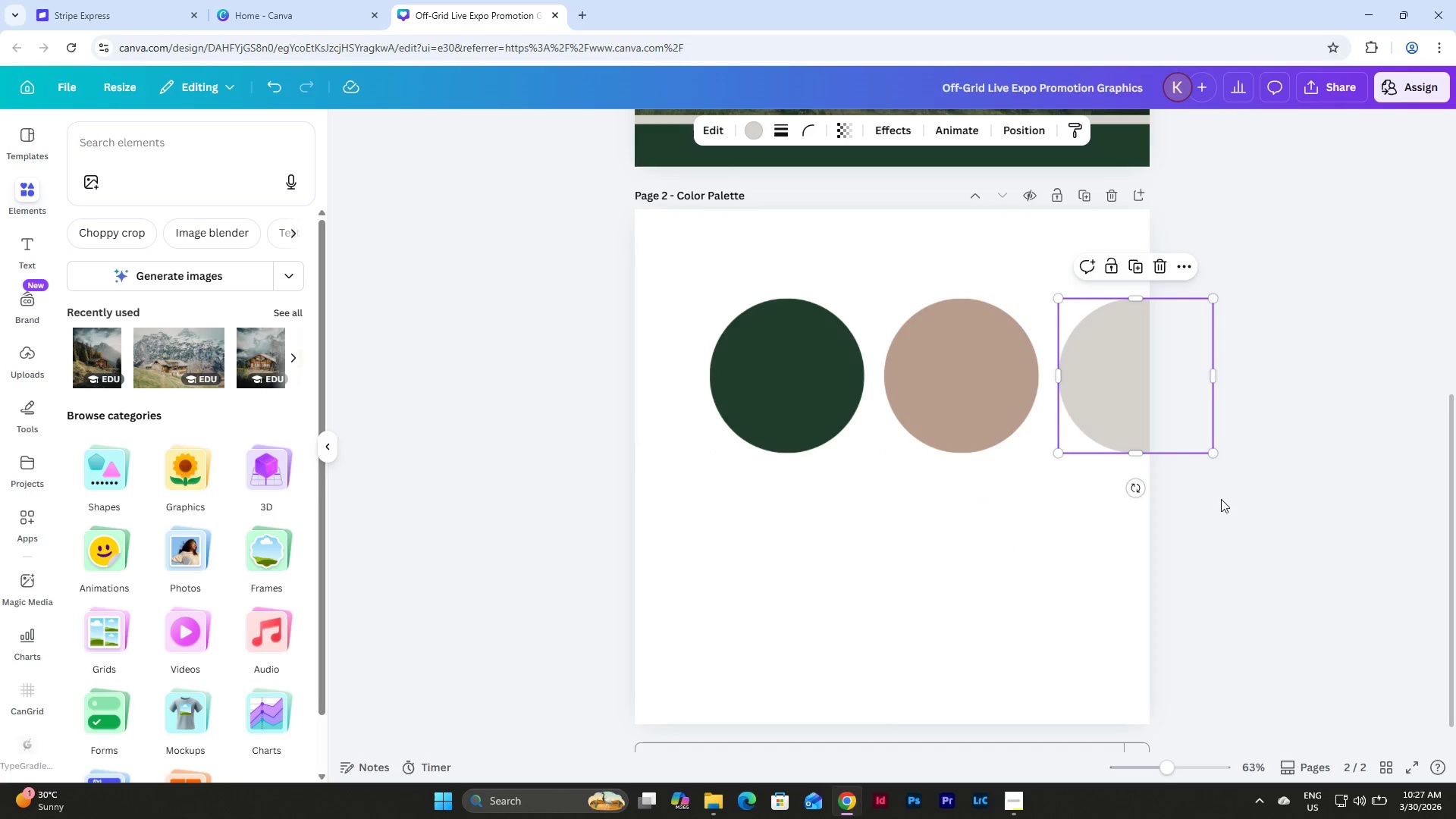 
left_click_drag(start_coordinate=[1232, 504], to_coordinate=[725, 322])
 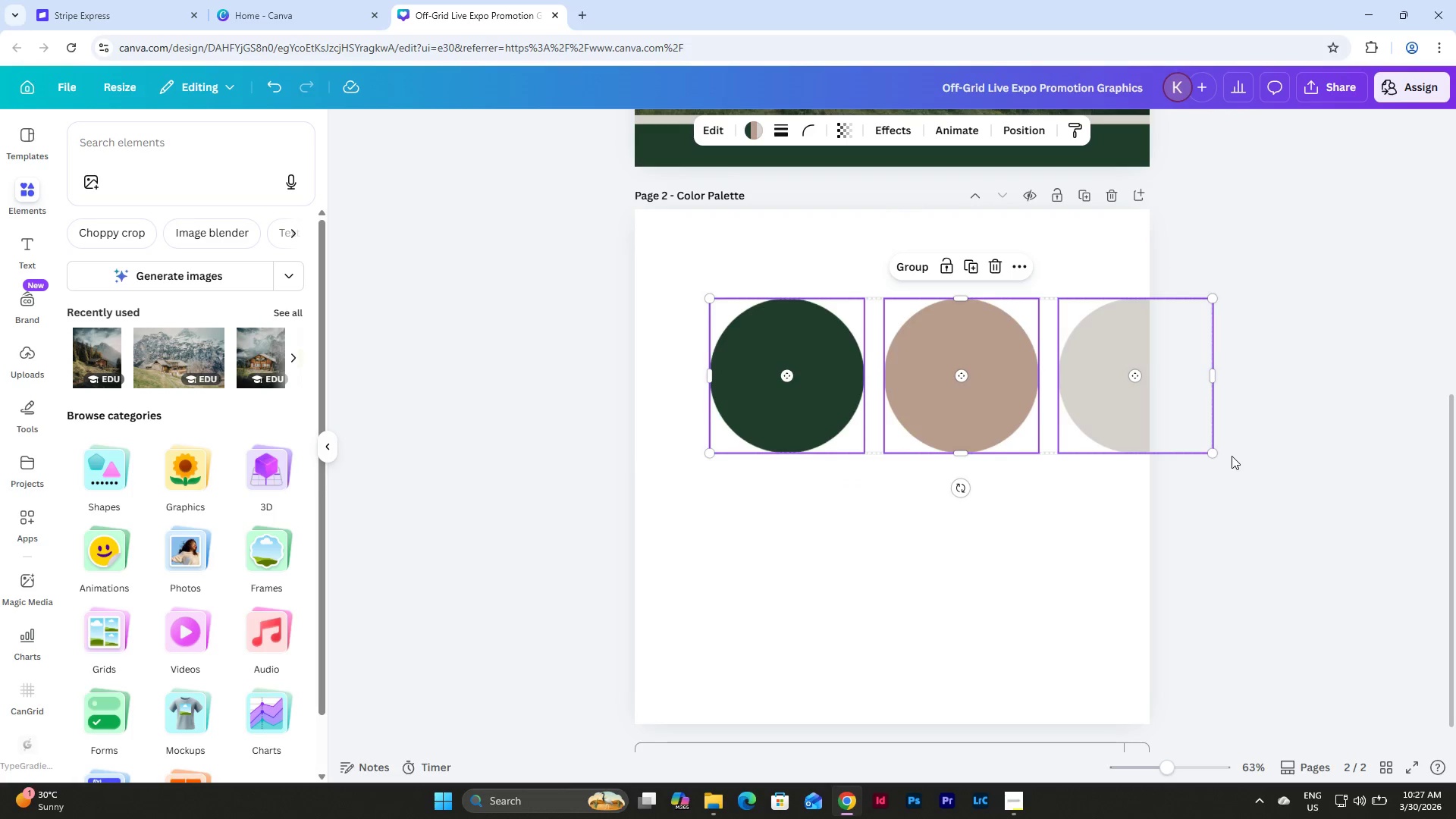 
left_click_drag(start_coordinate=[1206, 456], to_coordinate=[1043, 388])
 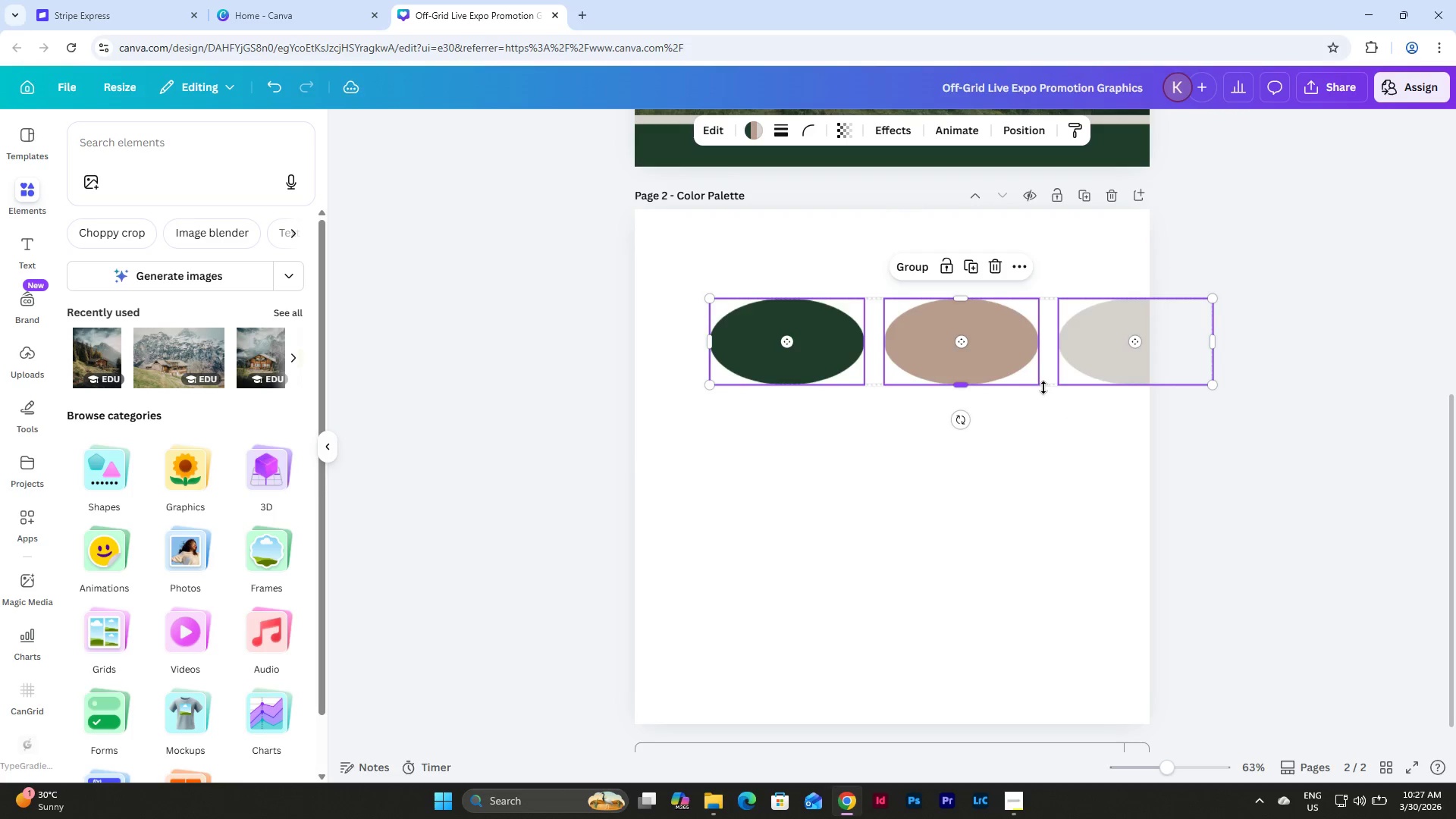 
key(Control+Z)
 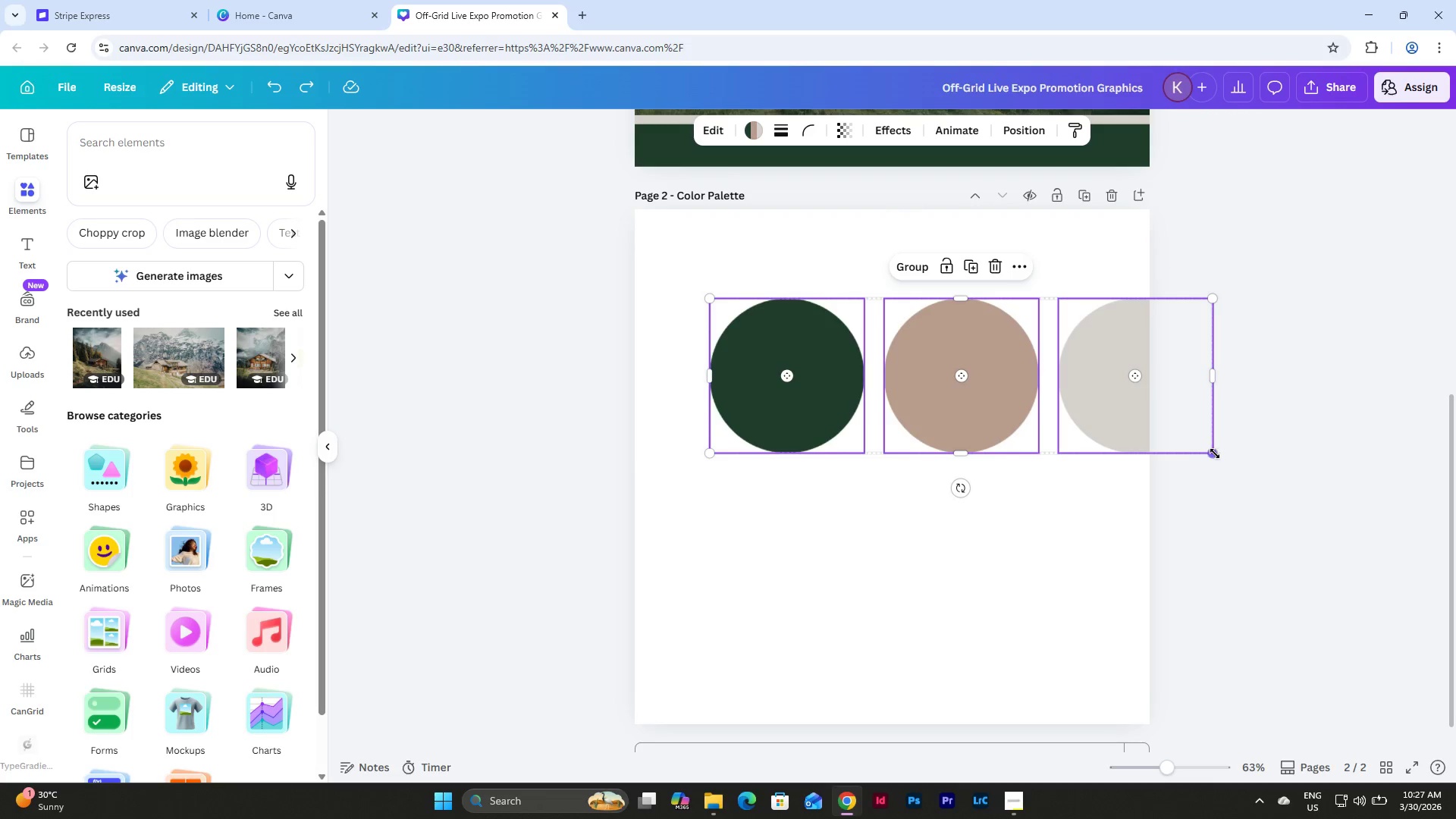 
left_click_drag(start_coordinate=[1214, 453], to_coordinate=[1034, 405])
 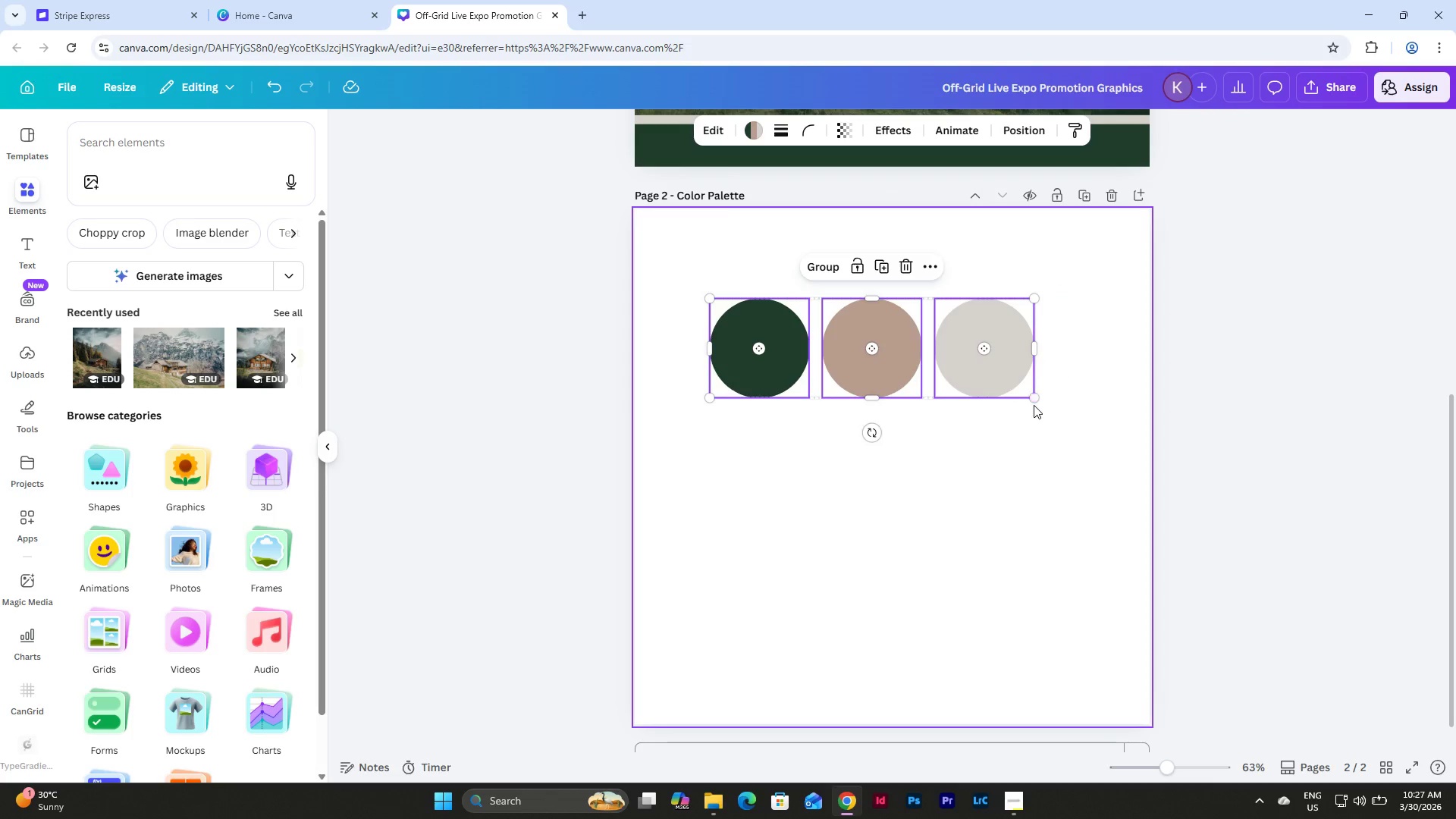 
left_click([1034, 405])
 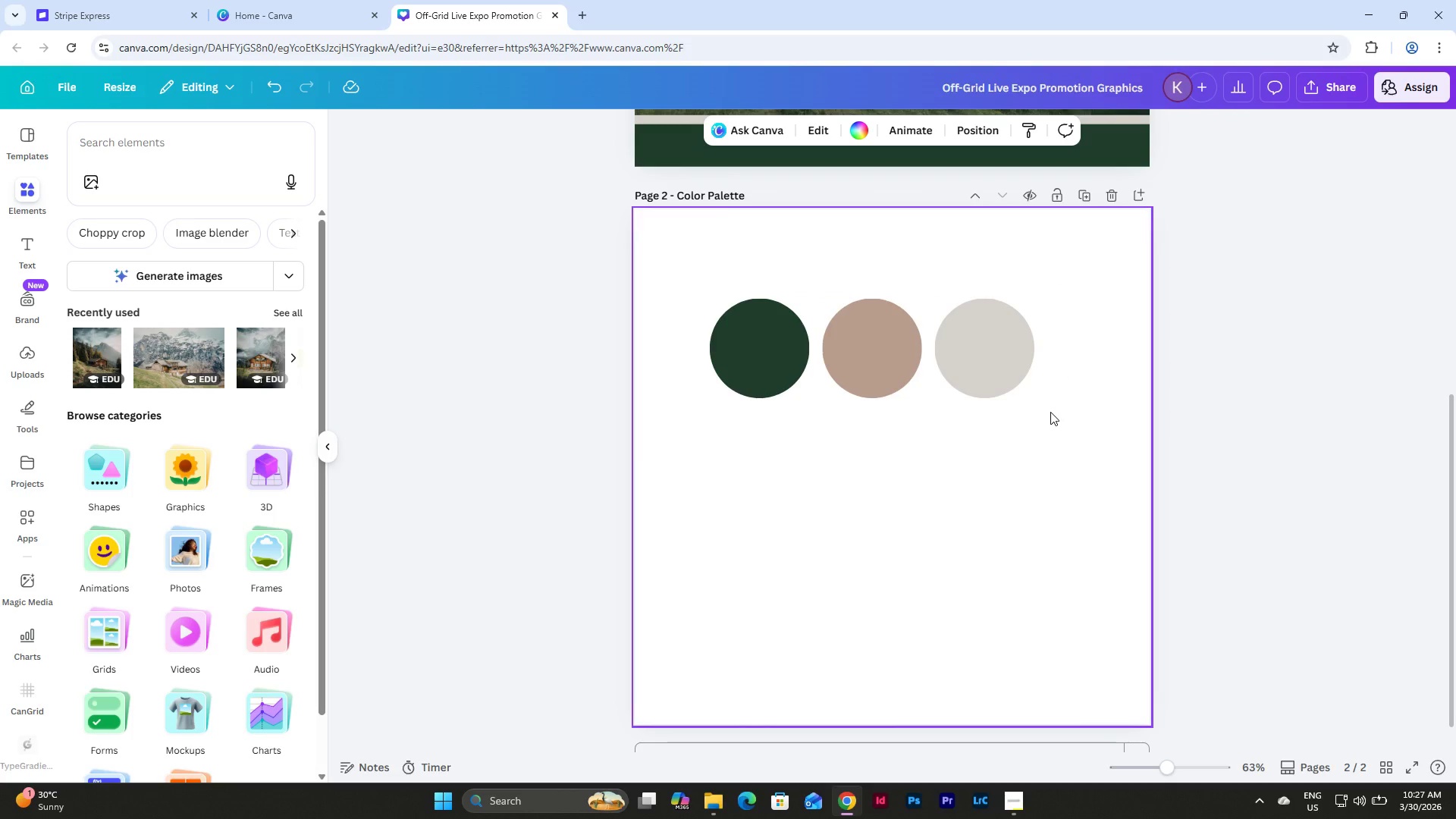 
left_click_drag(start_coordinate=[1059, 422], to_coordinate=[687, 300])
 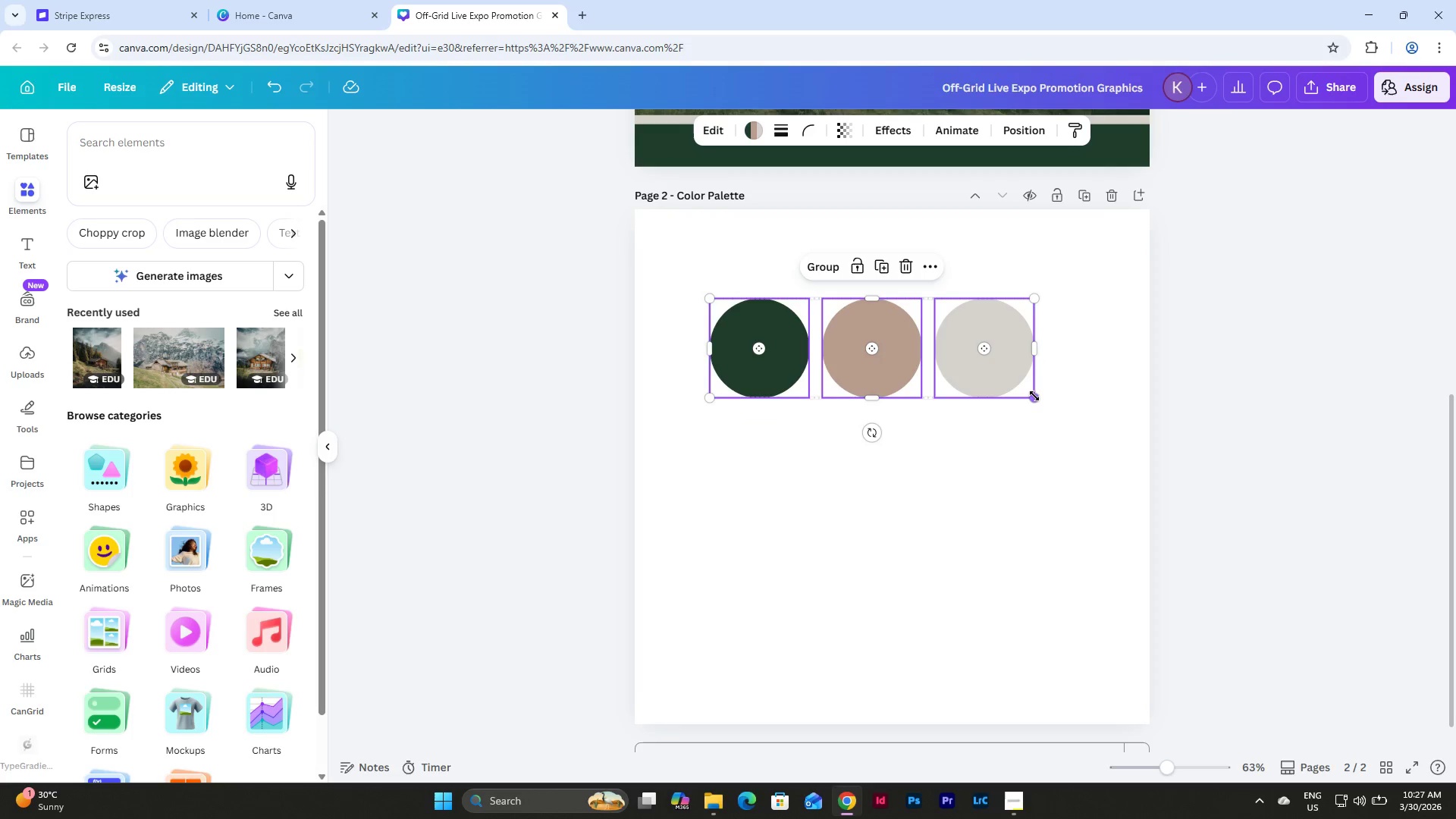 
left_click_drag(start_coordinate=[1034, 396], to_coordinate=[1094, 440])
 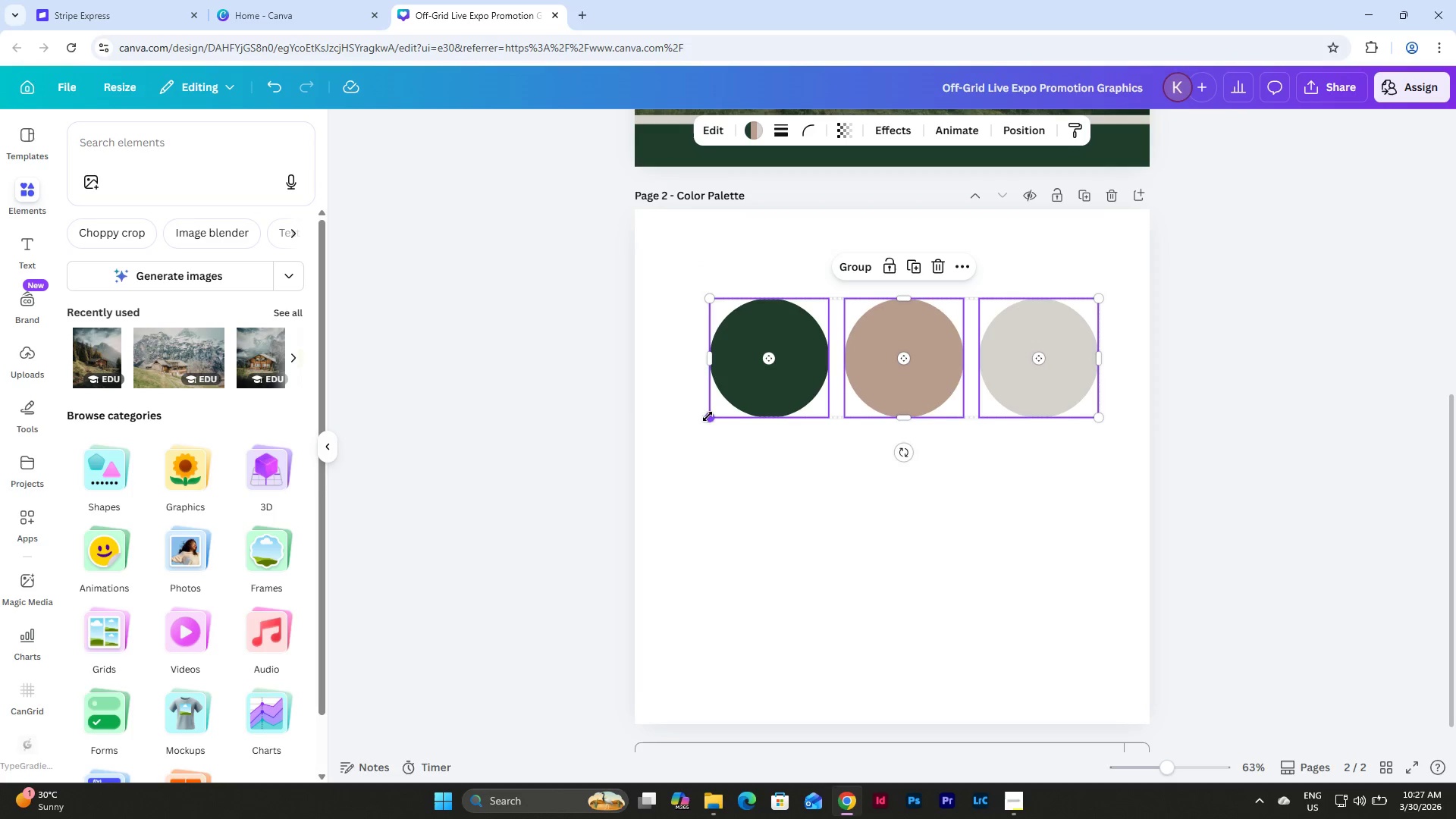 
left_click_drag(start_coordinate=[708, 416], to_coordinate=[685, 425])
 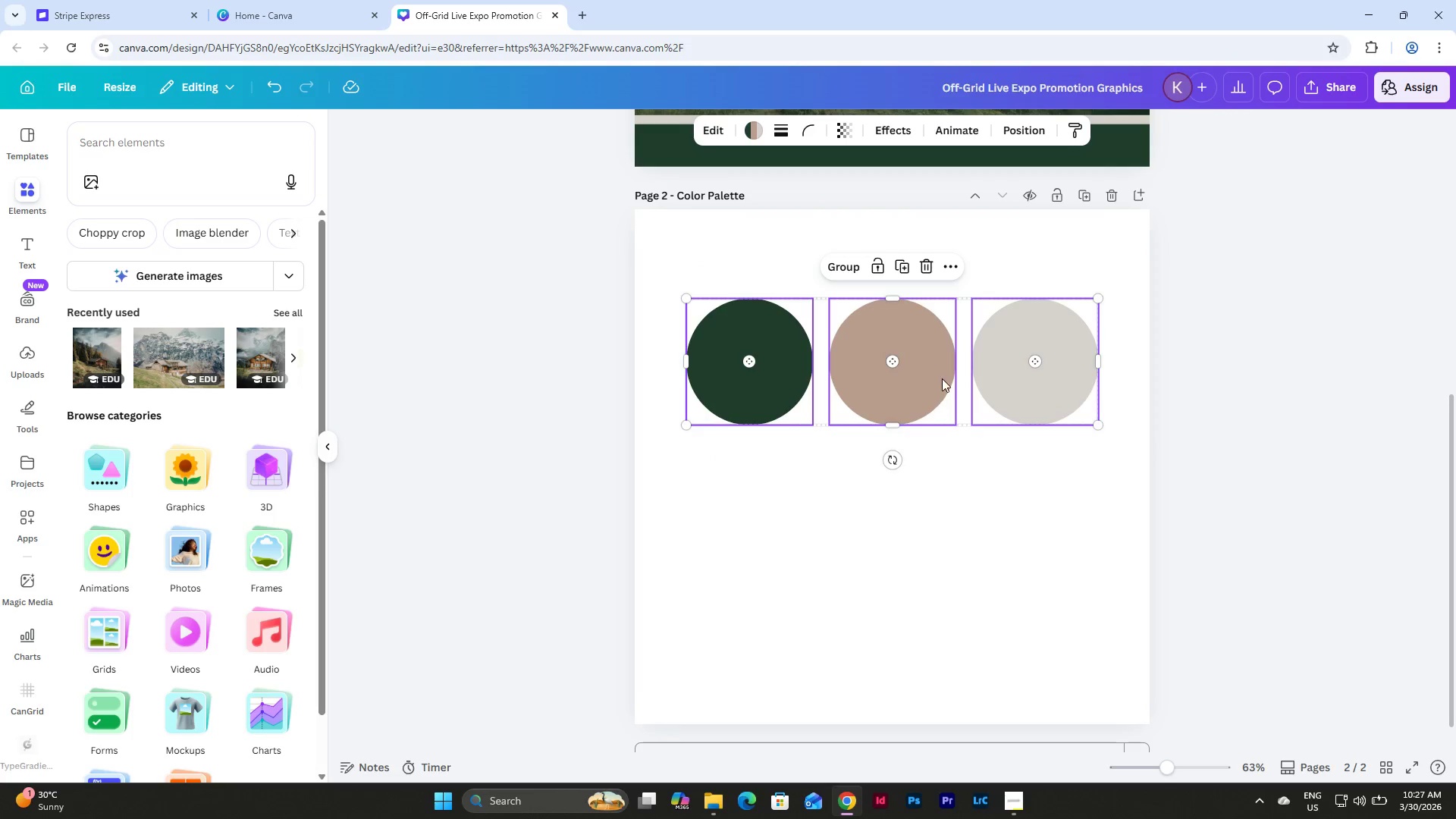 
left_click_drag(start_coordinate=[942, 378], to_coordinate=[940, 481])
 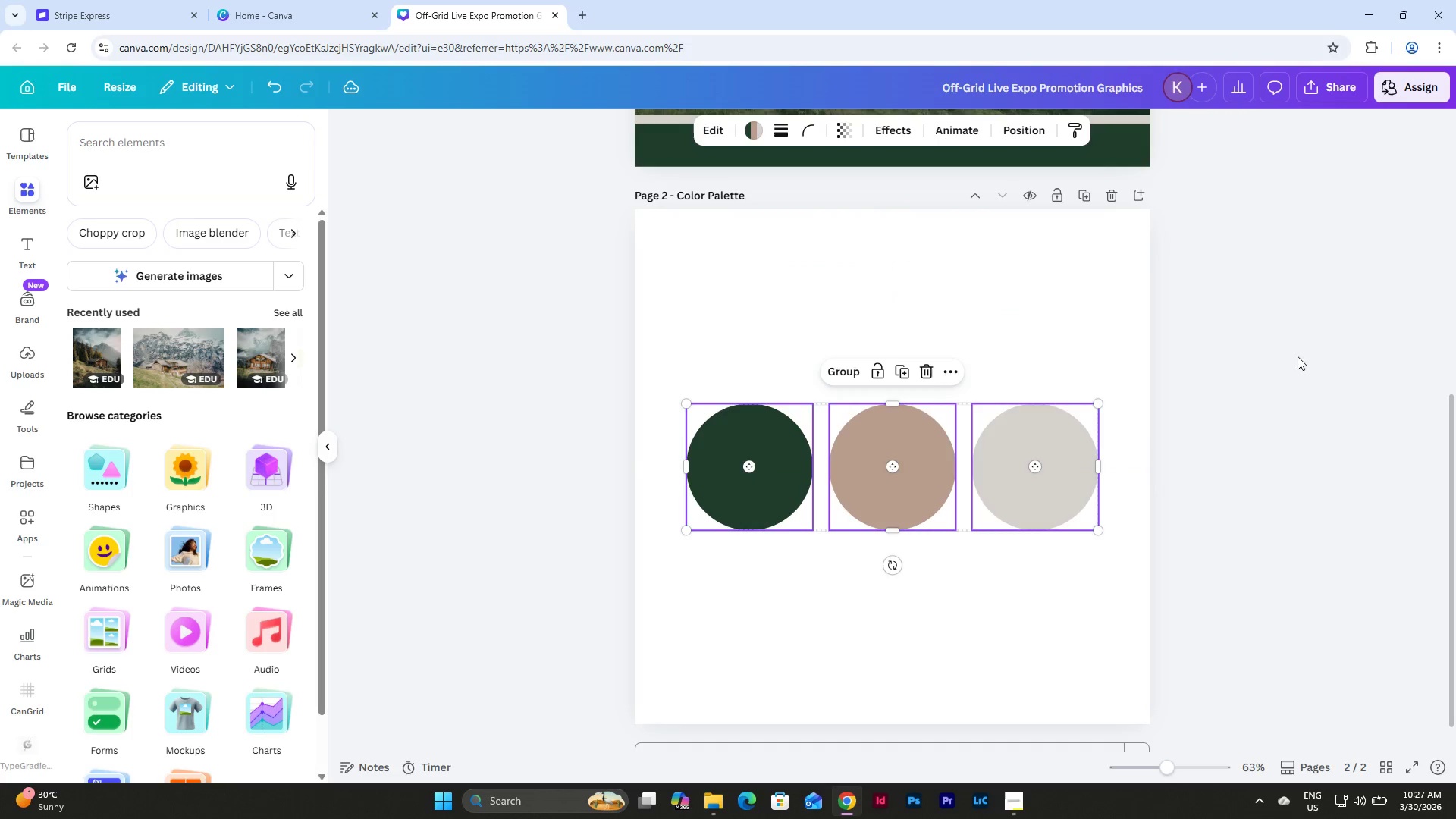 
left_click([1307, 356])
 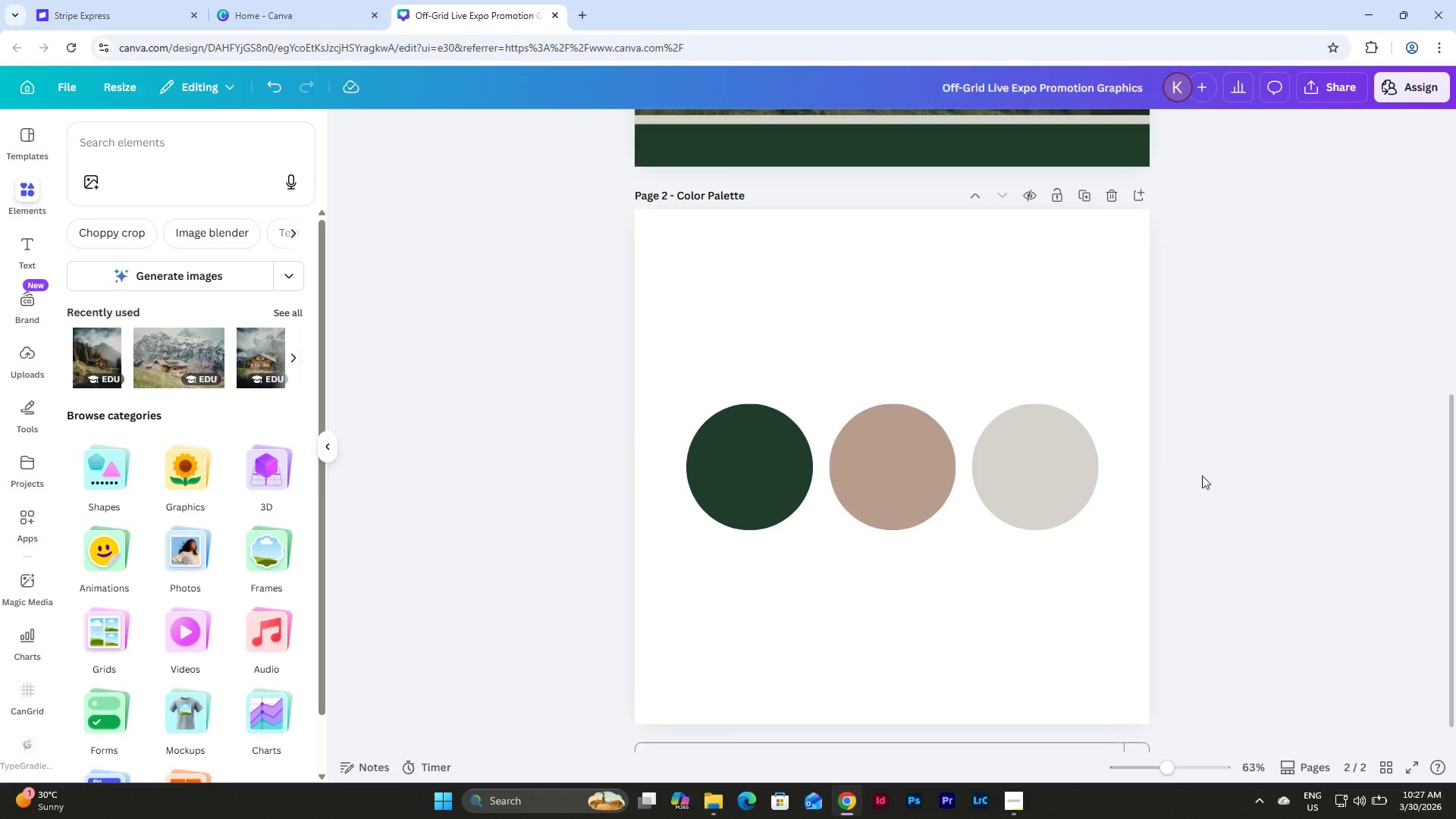 
scroll: coordinate [1147, 400], scroll_direction: up, amount: 15.0
 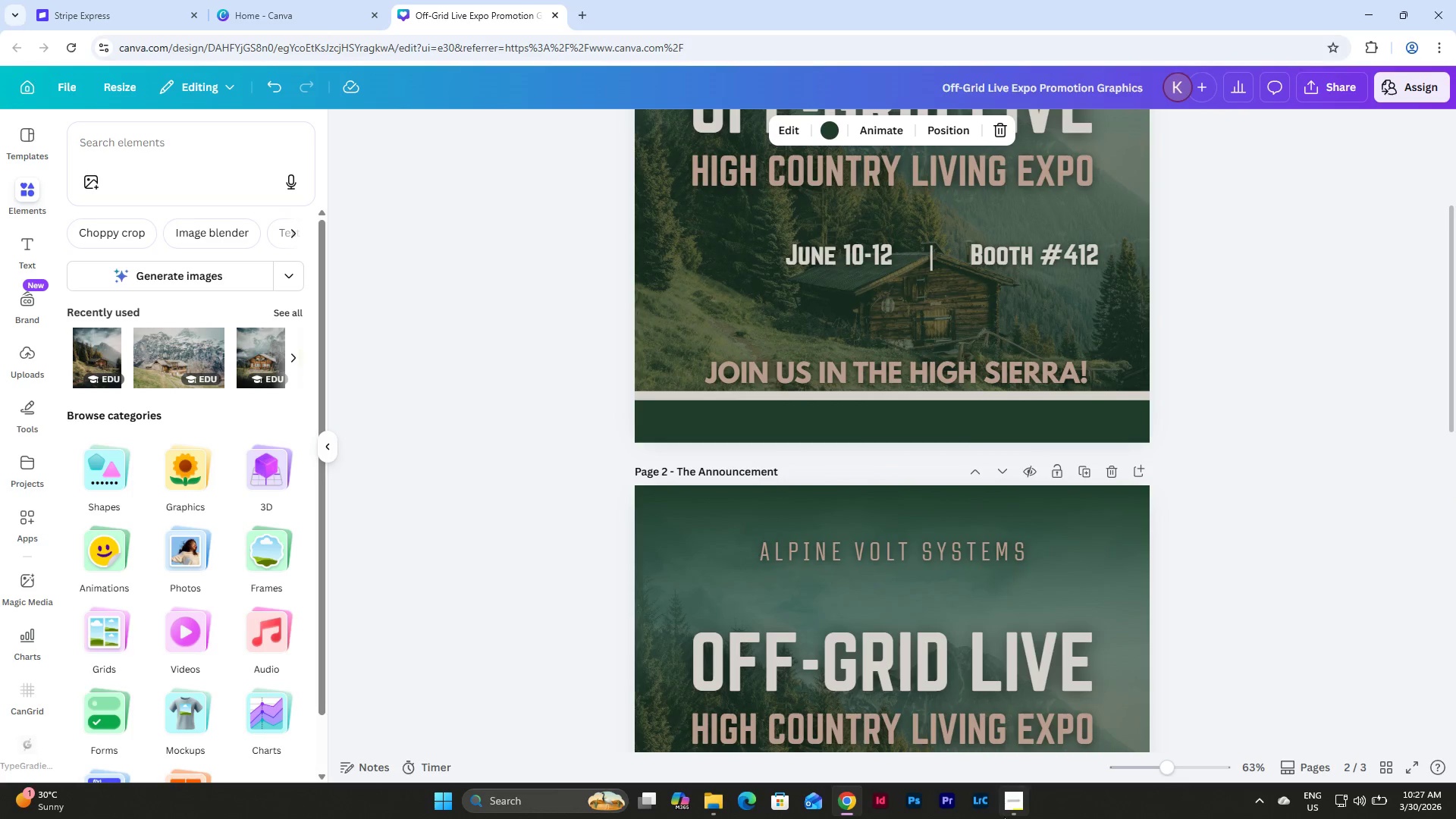 
left_click([1014, 805])